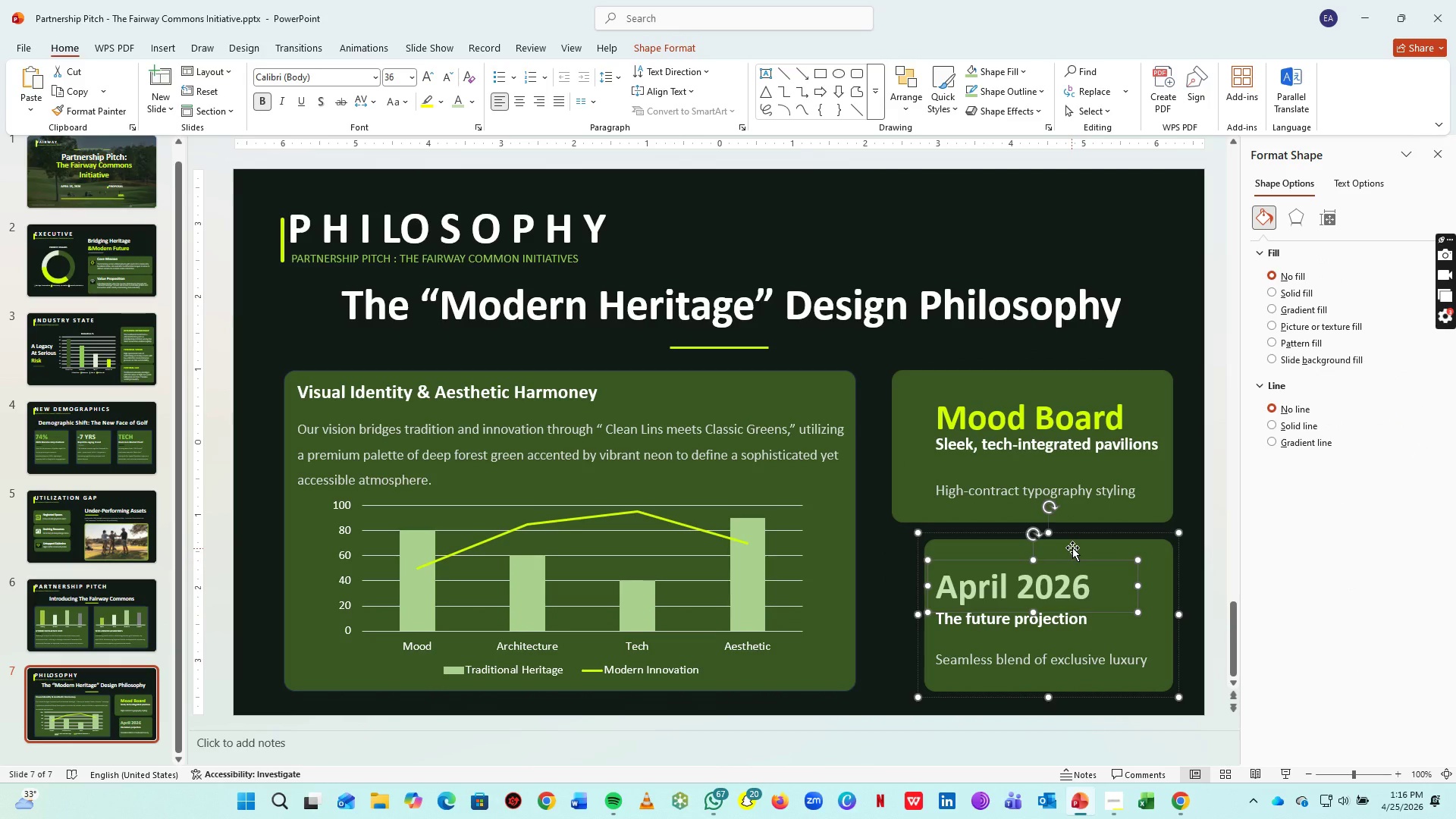 
double_click([1073, 547])
 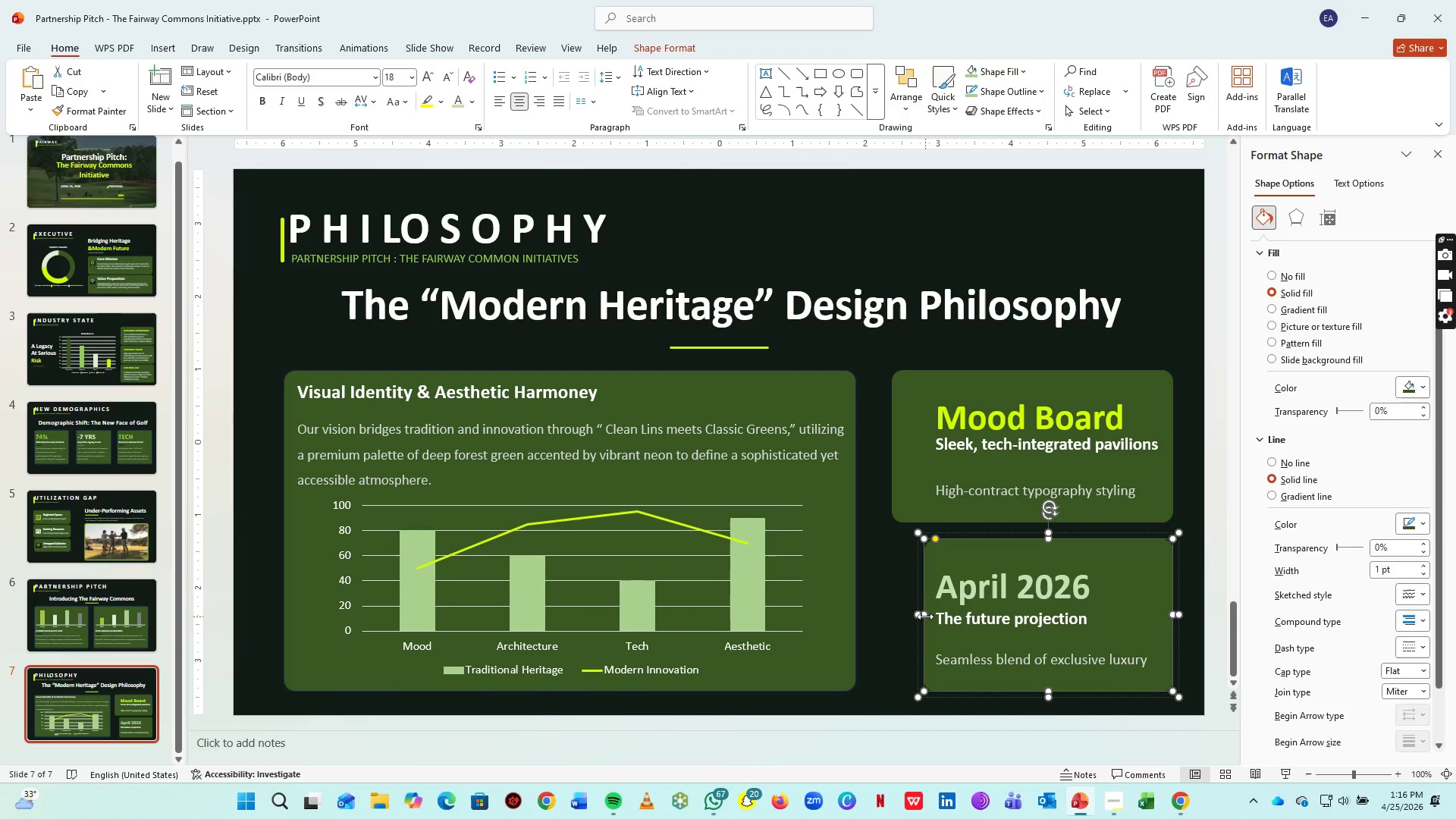 
left_click_drag(start_coordinate=[925, 617], to_coordinate=[890, 615])
 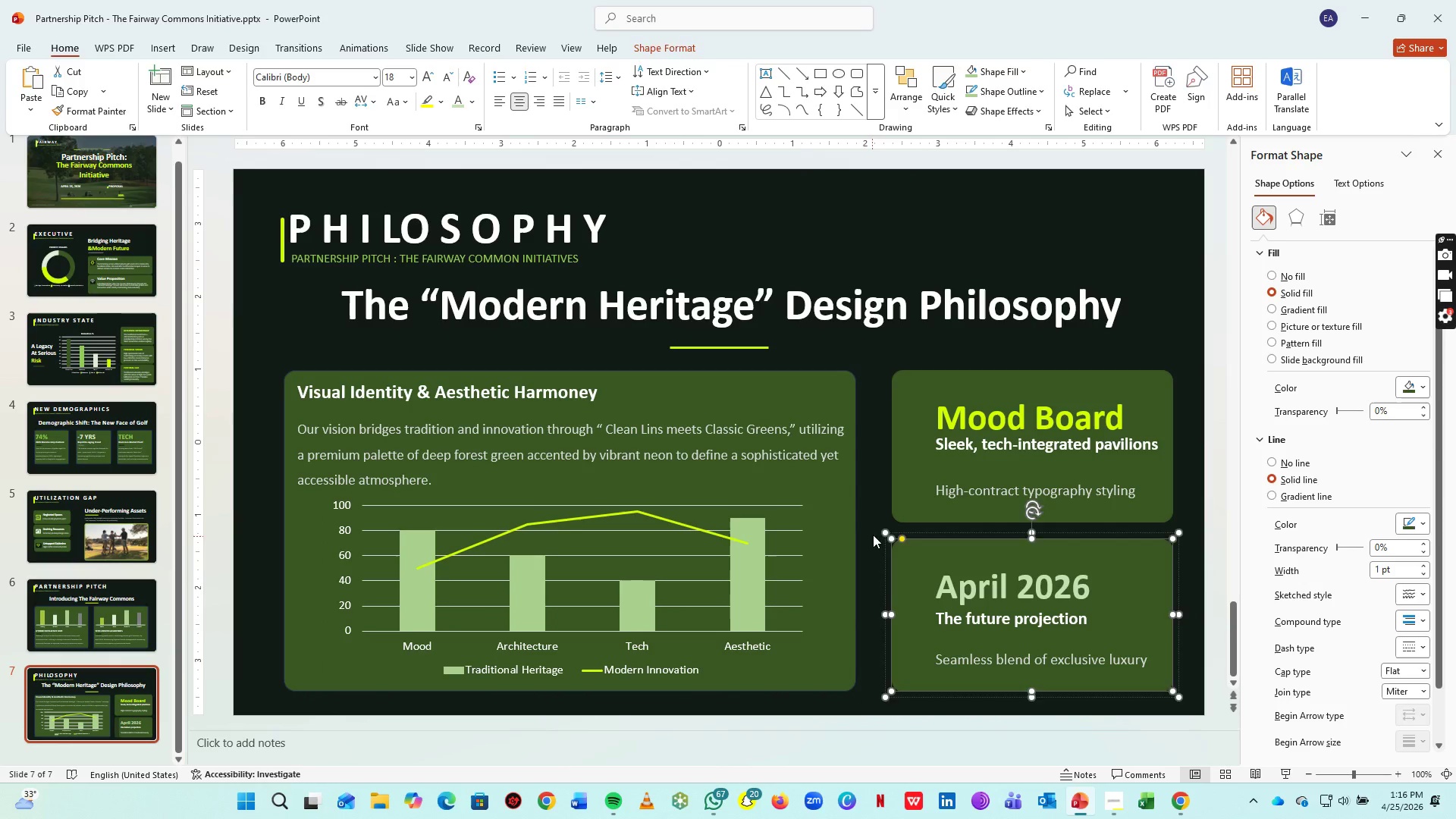 
left_click([874, 529])
 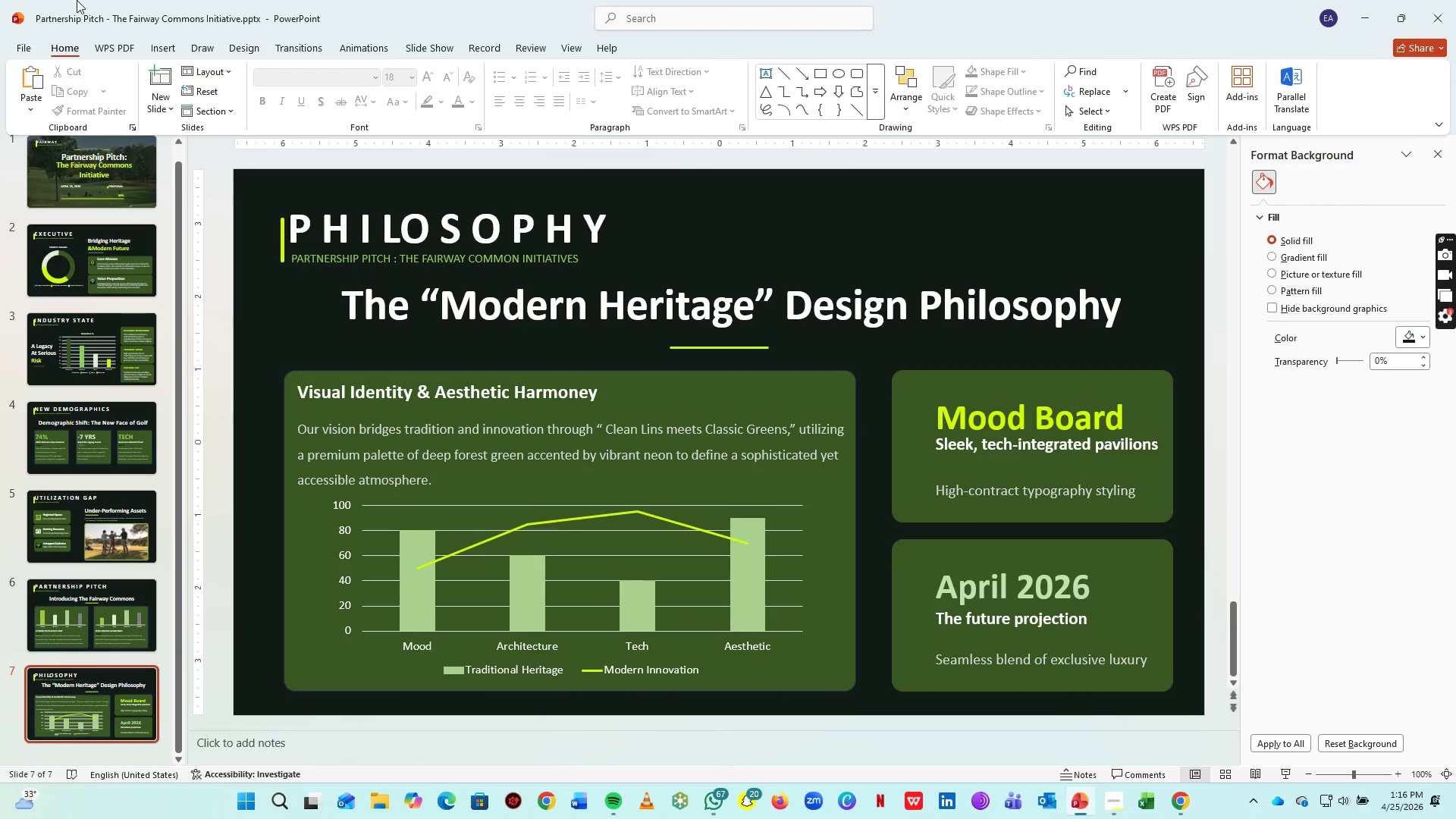 
key(Control+S)
 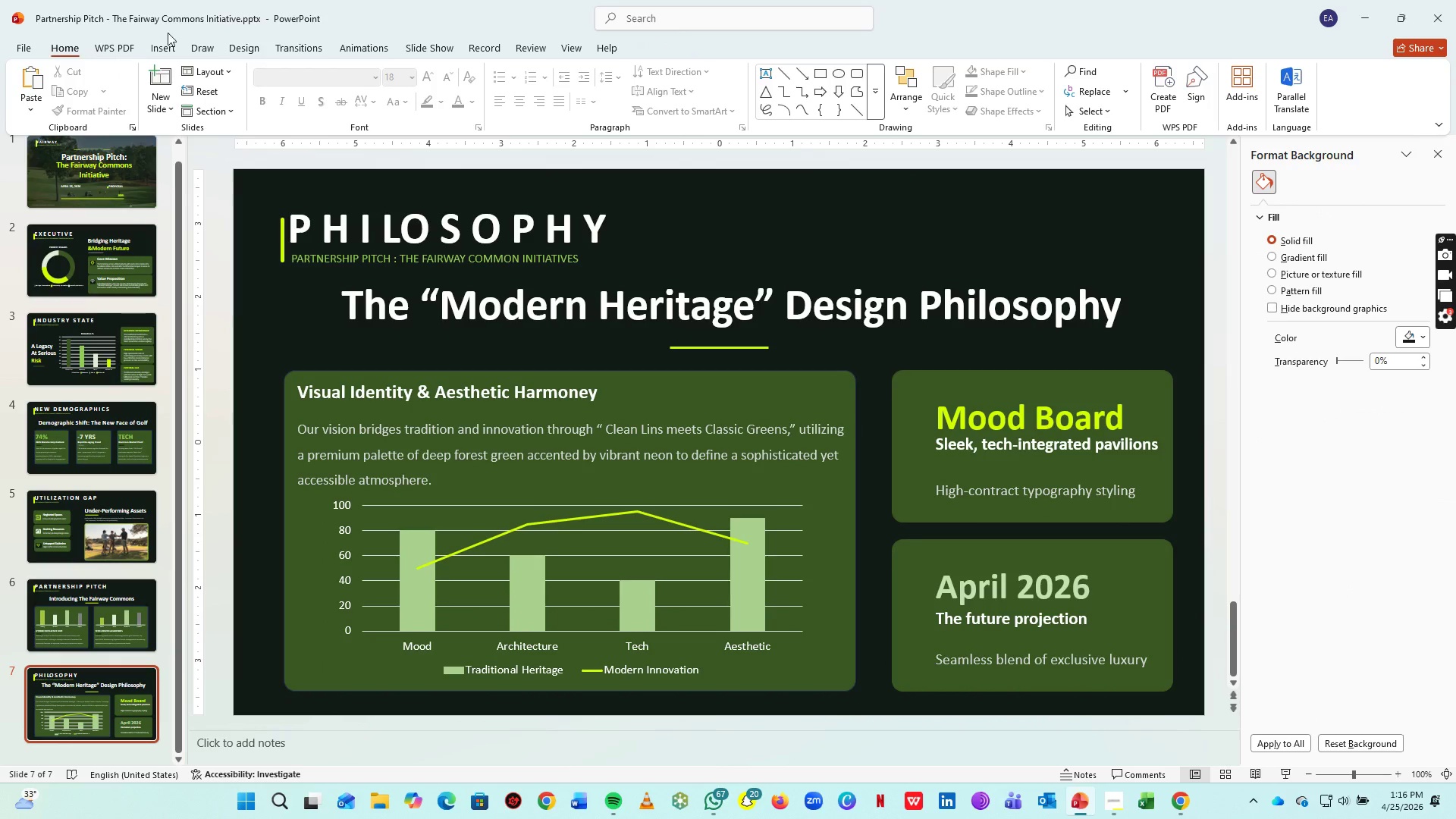 
mouse_move([168, 50])
 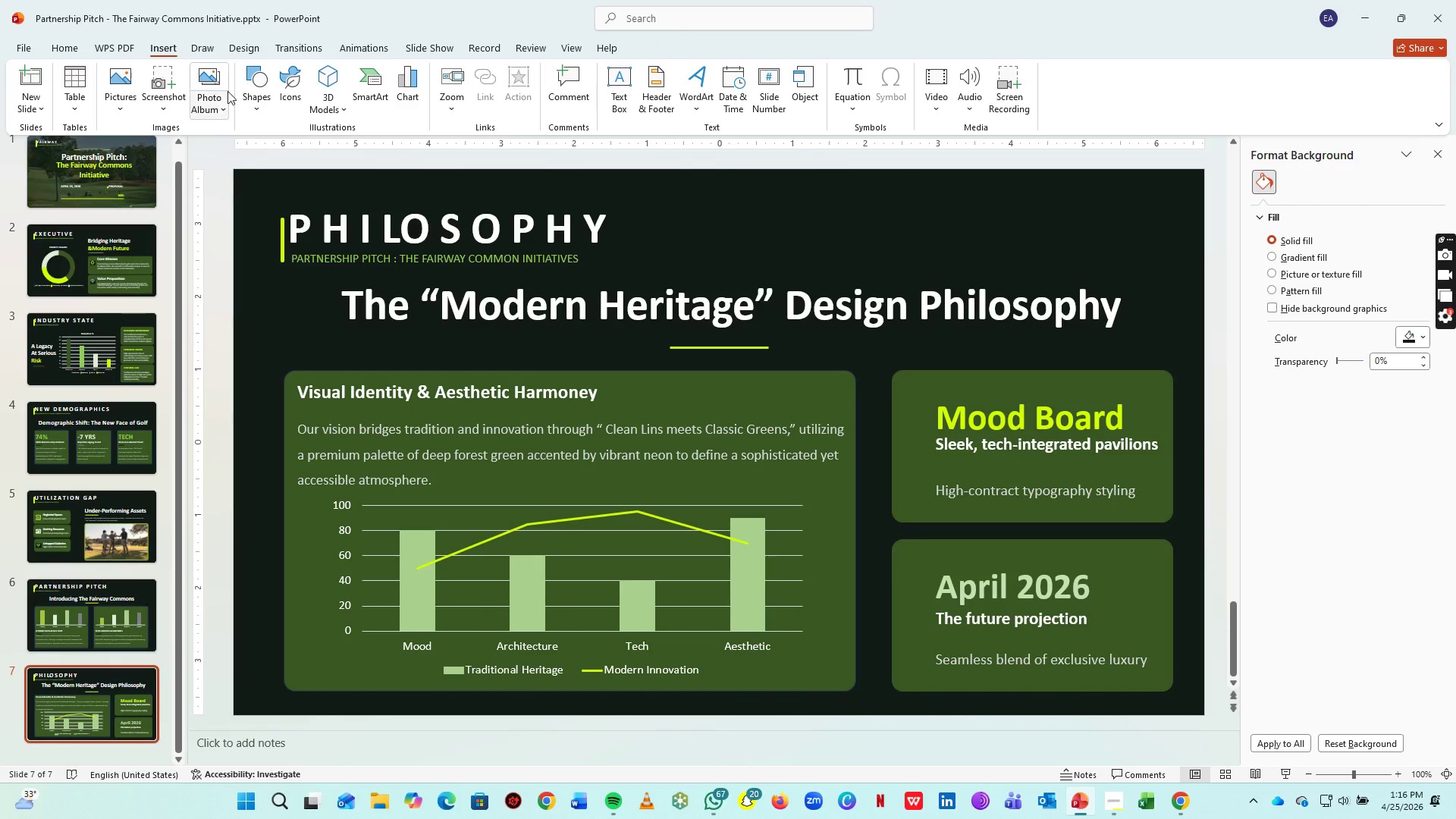 
mouse_move([272, 86])
 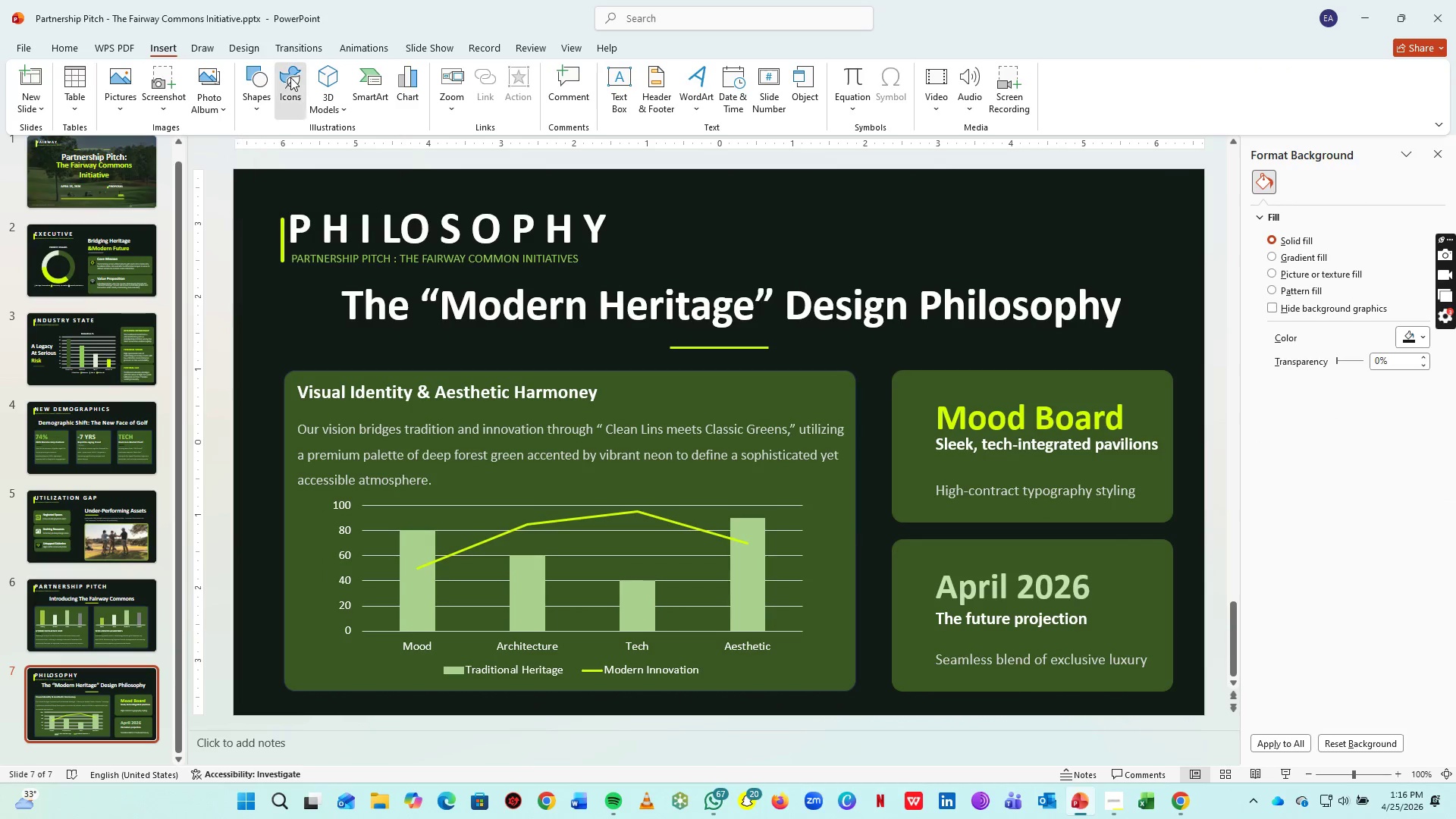 
left_click([290, 77])
 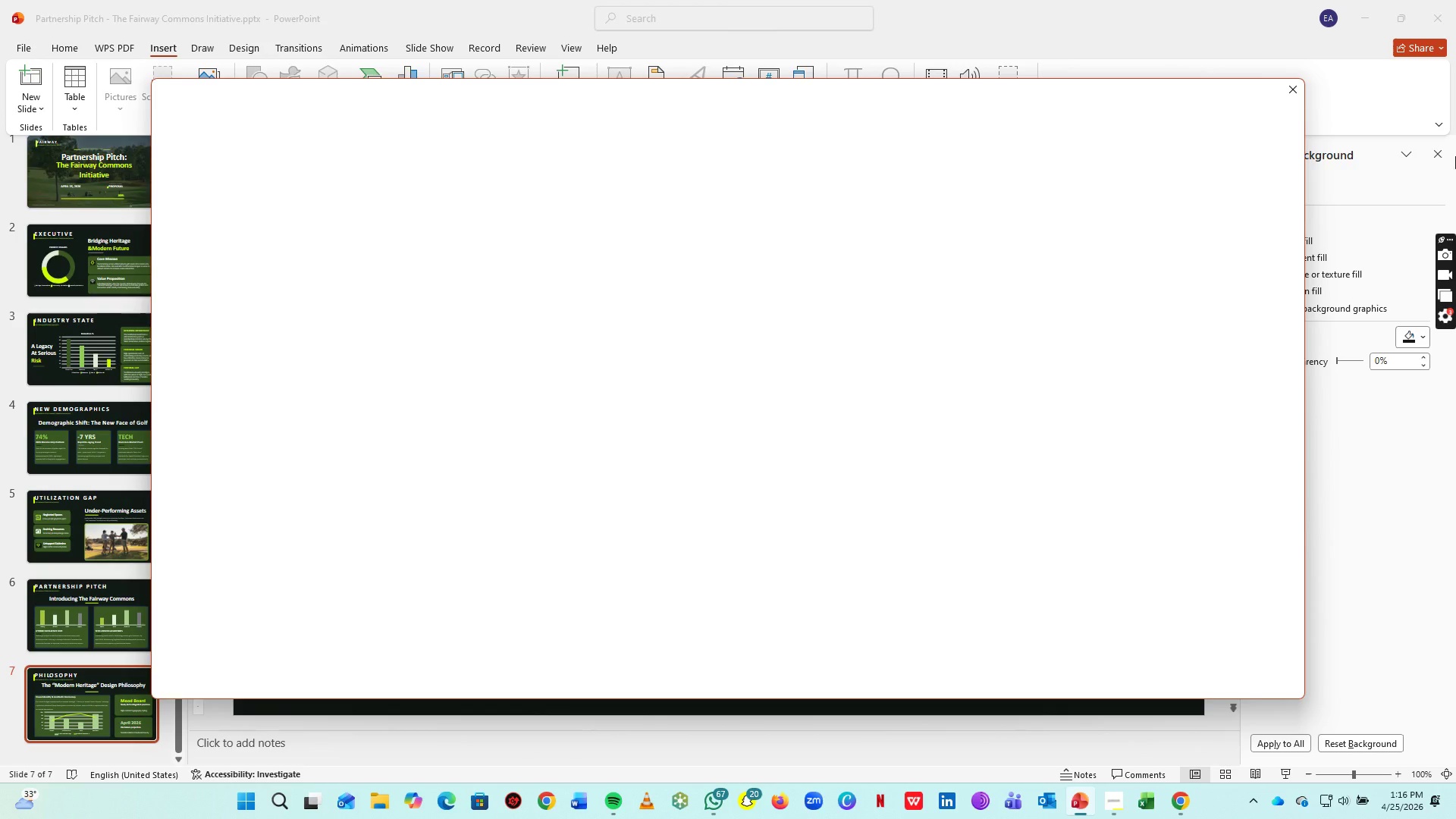 
wait(9.0)
 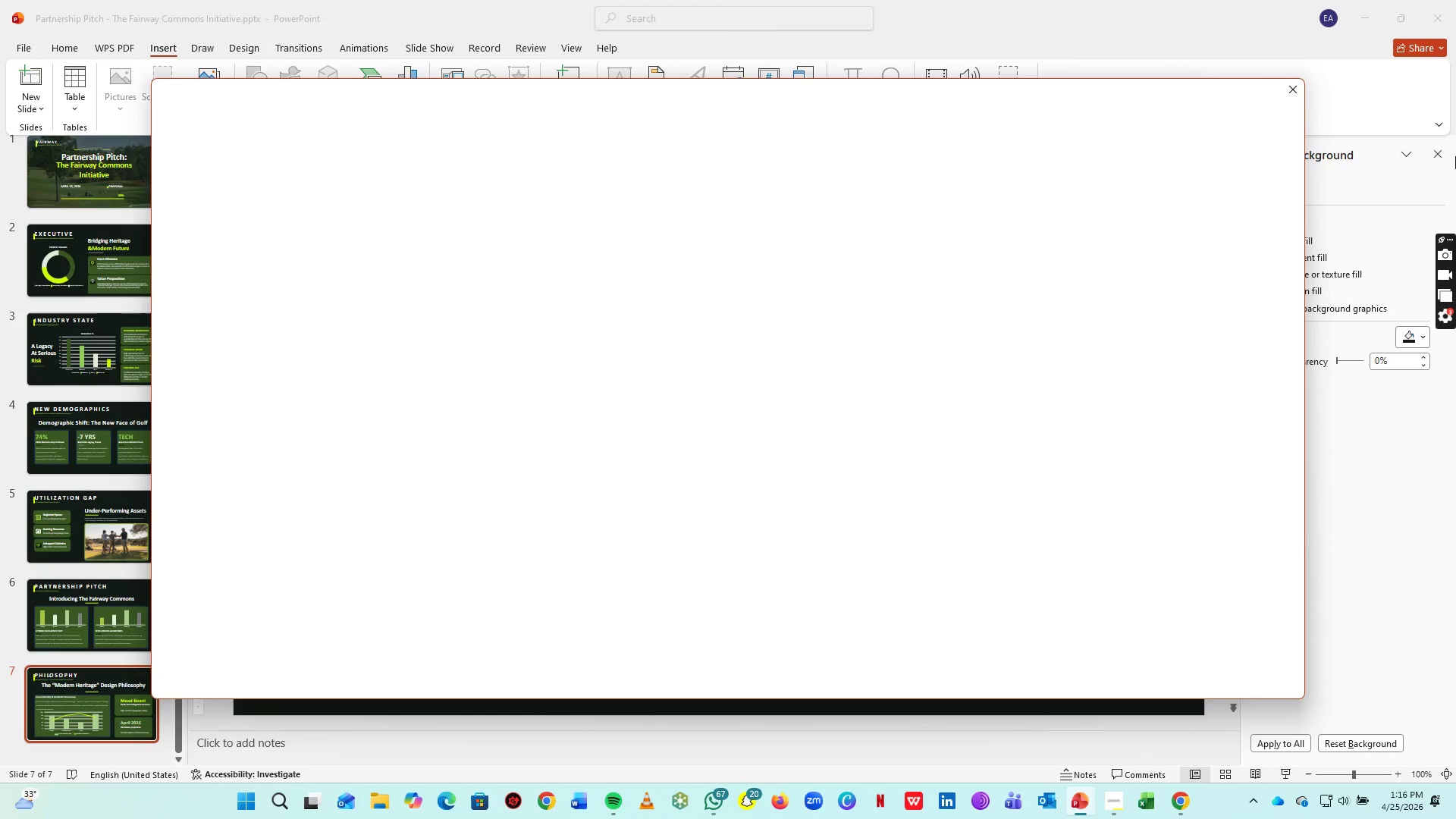 
type(style)
 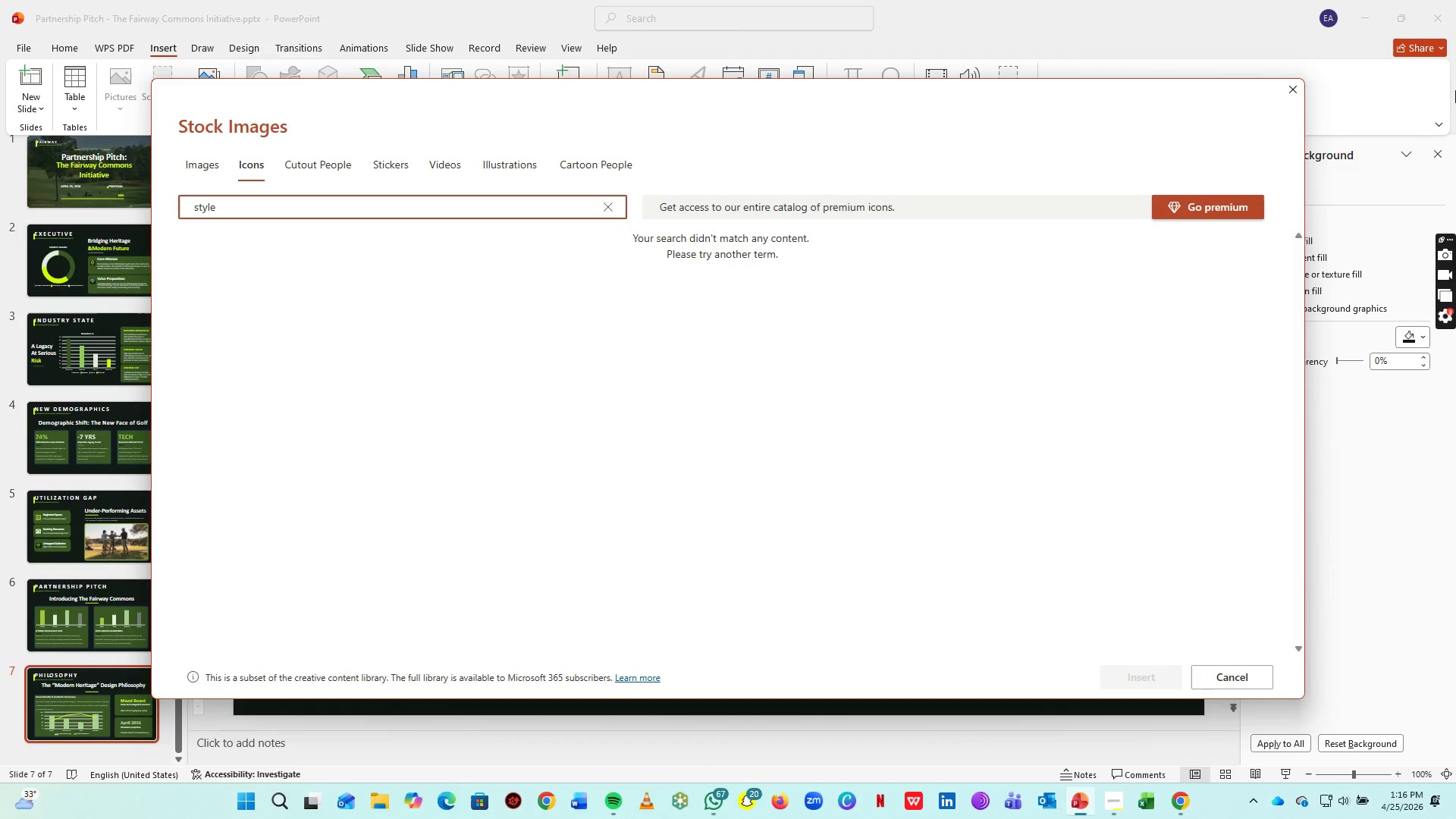 
key(Control+ControlLeft)
 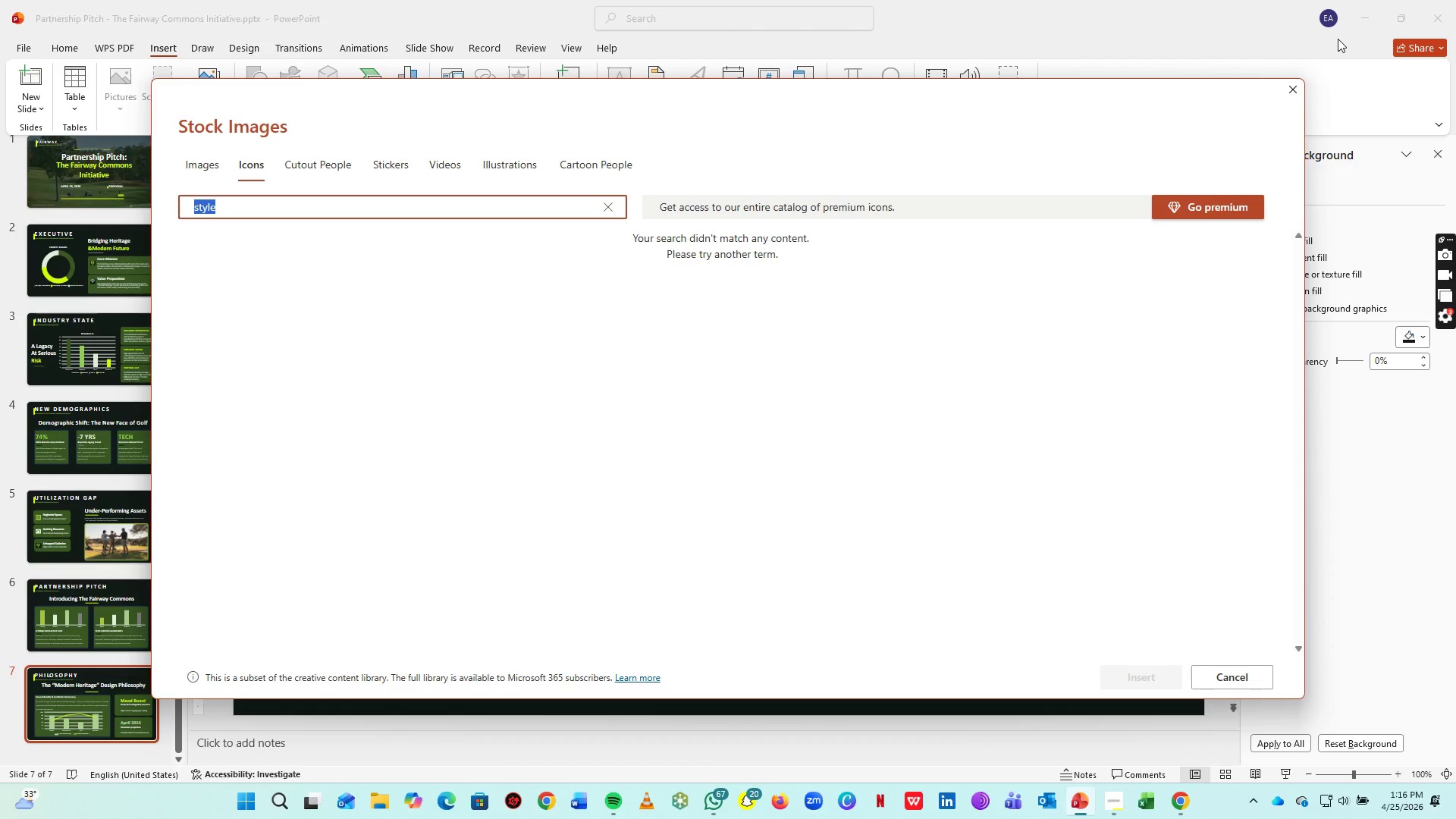 
key(Control+A)
 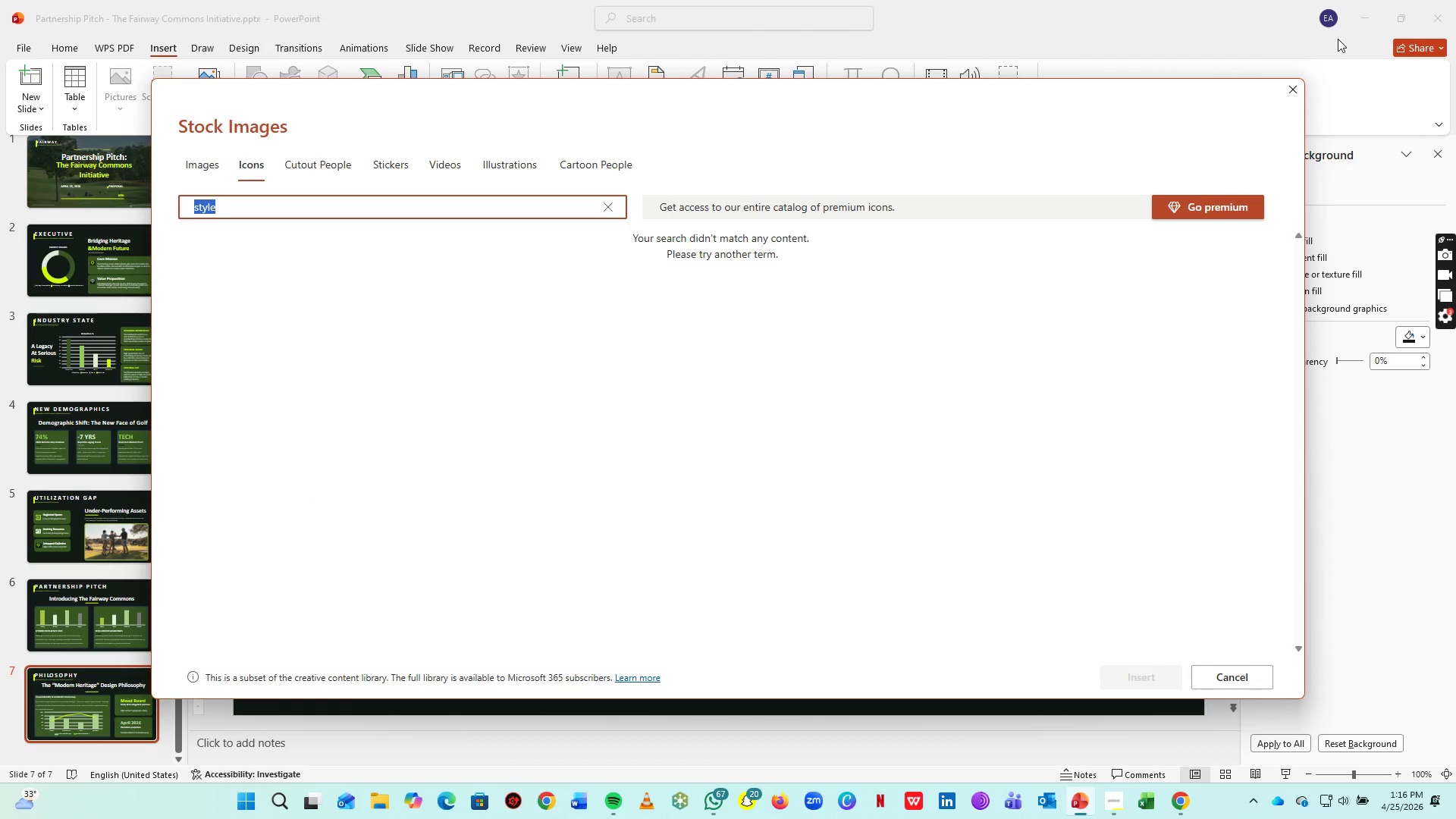 
type(value)
 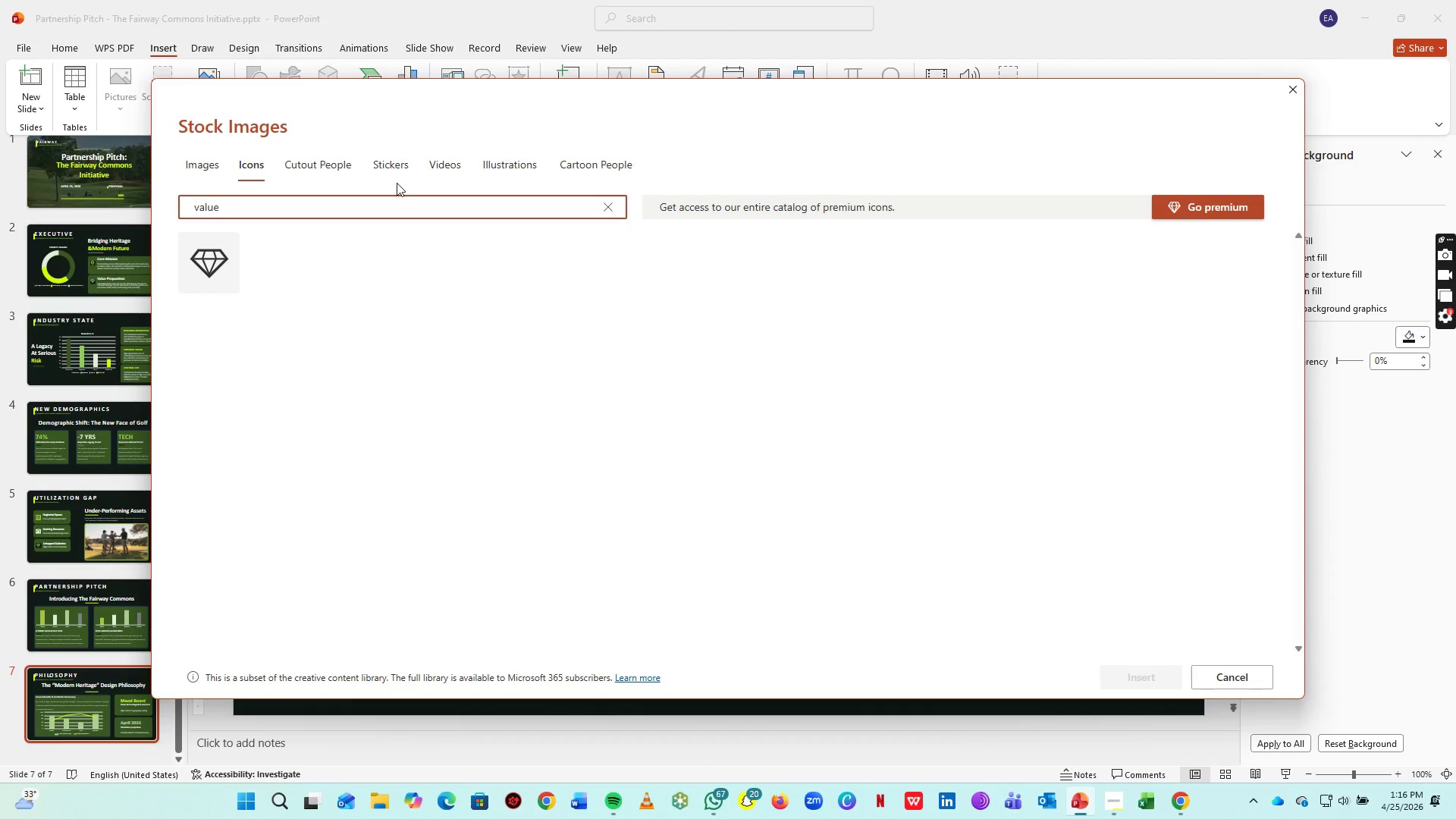 
left_click([185, 266])
 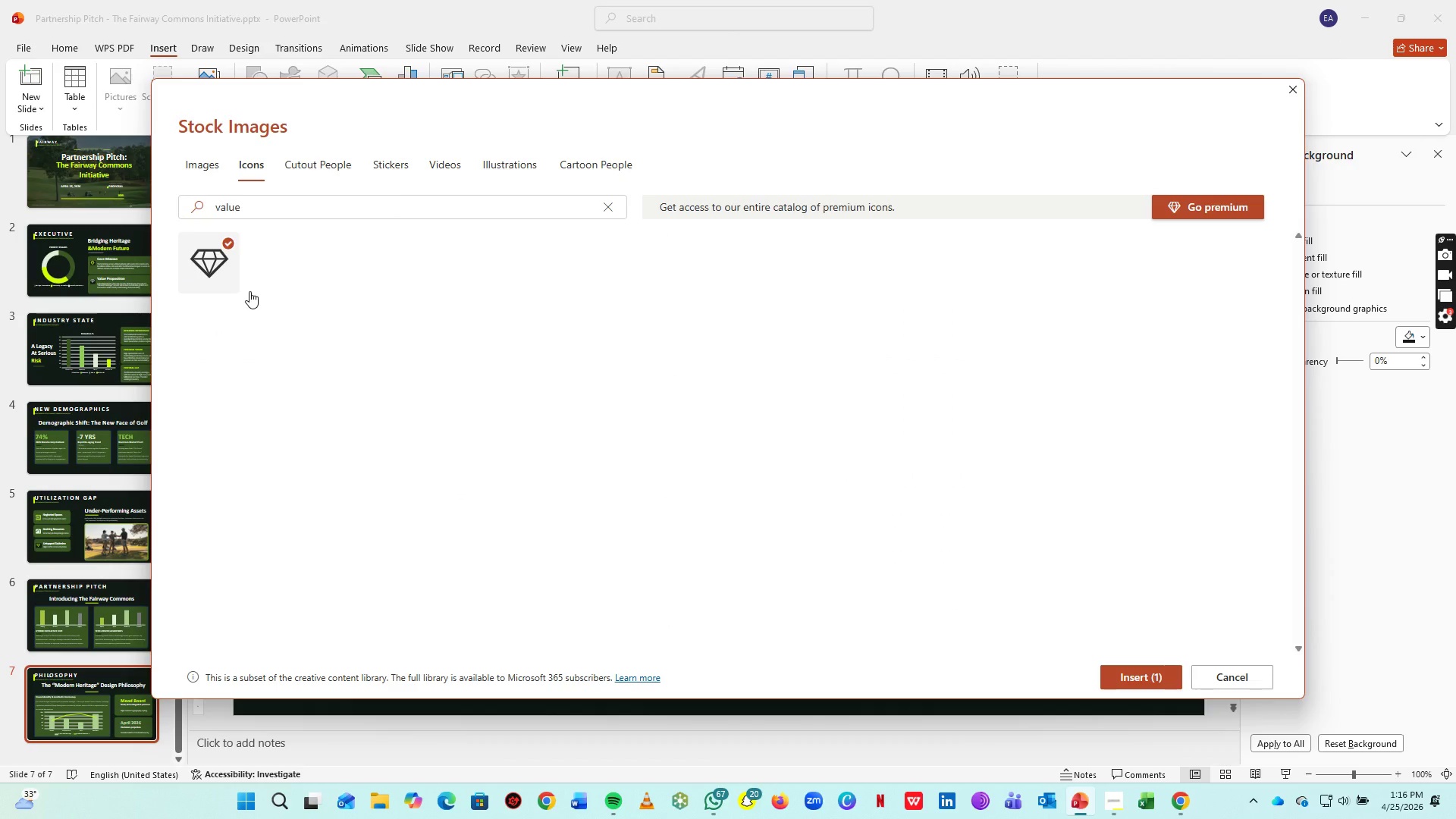 
type(start)
 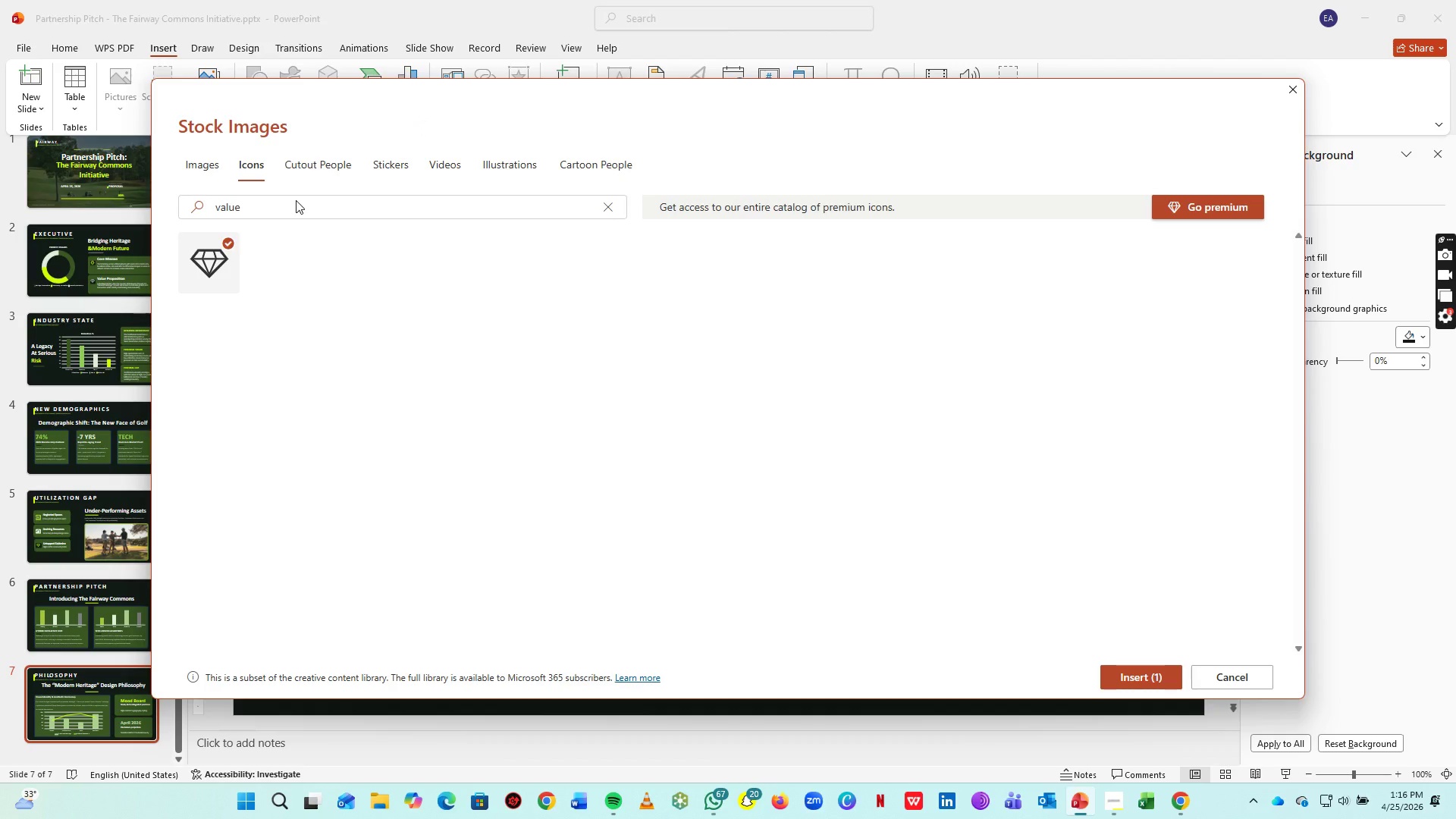 
left_click([294, 203])
 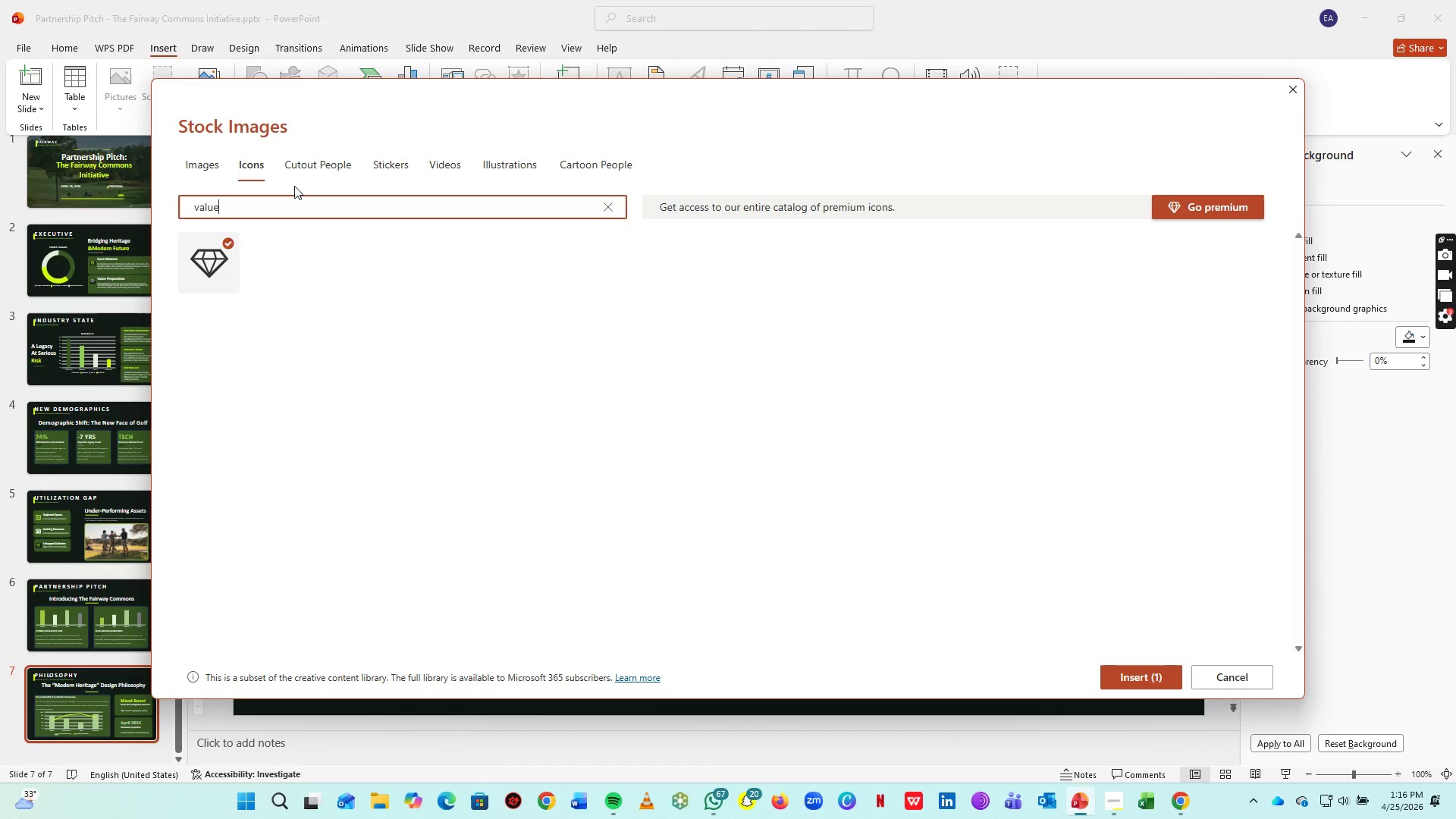 
key(Control+A)
 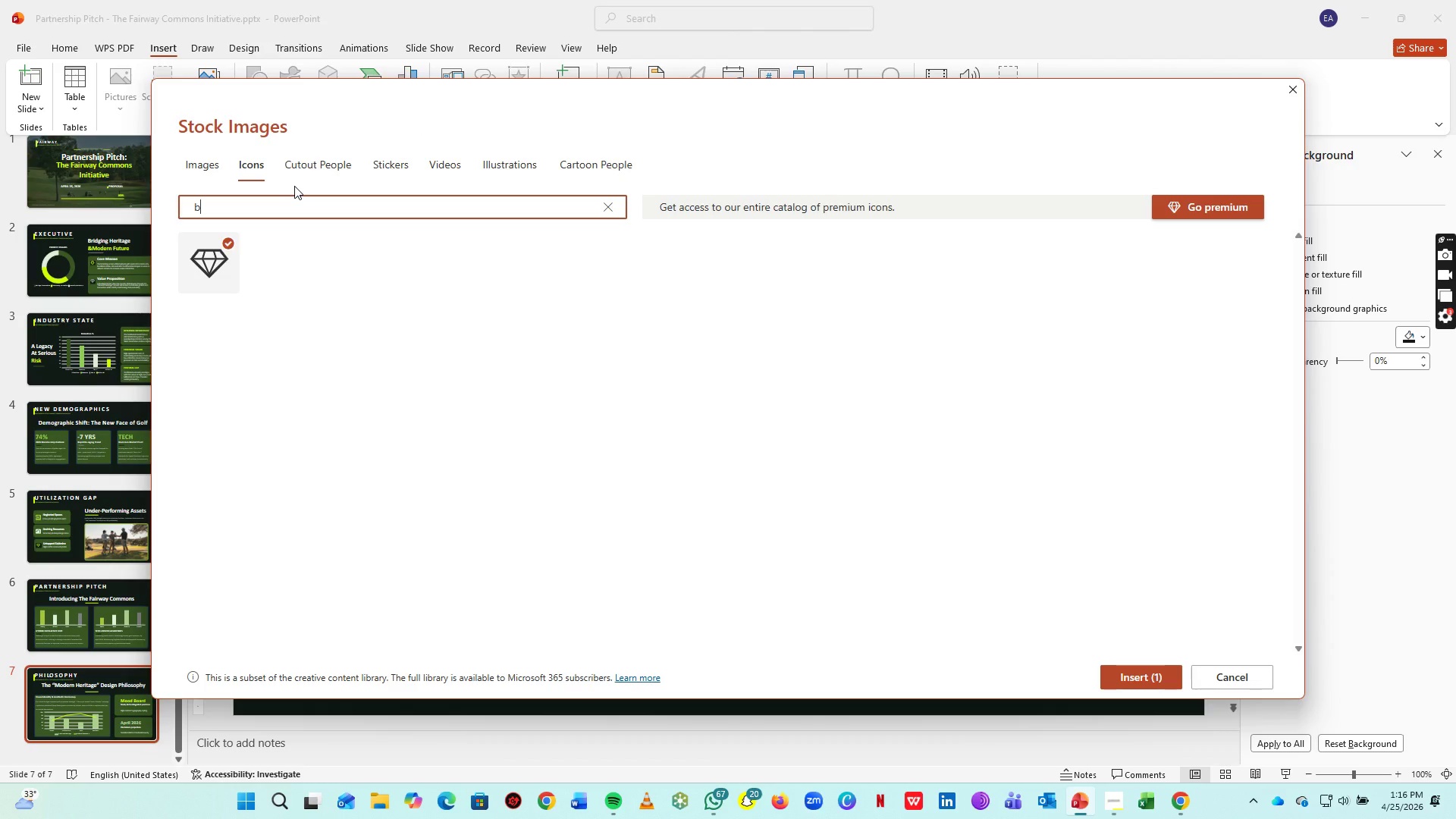 
type(brif)
key(Backspace)
type(gt)
 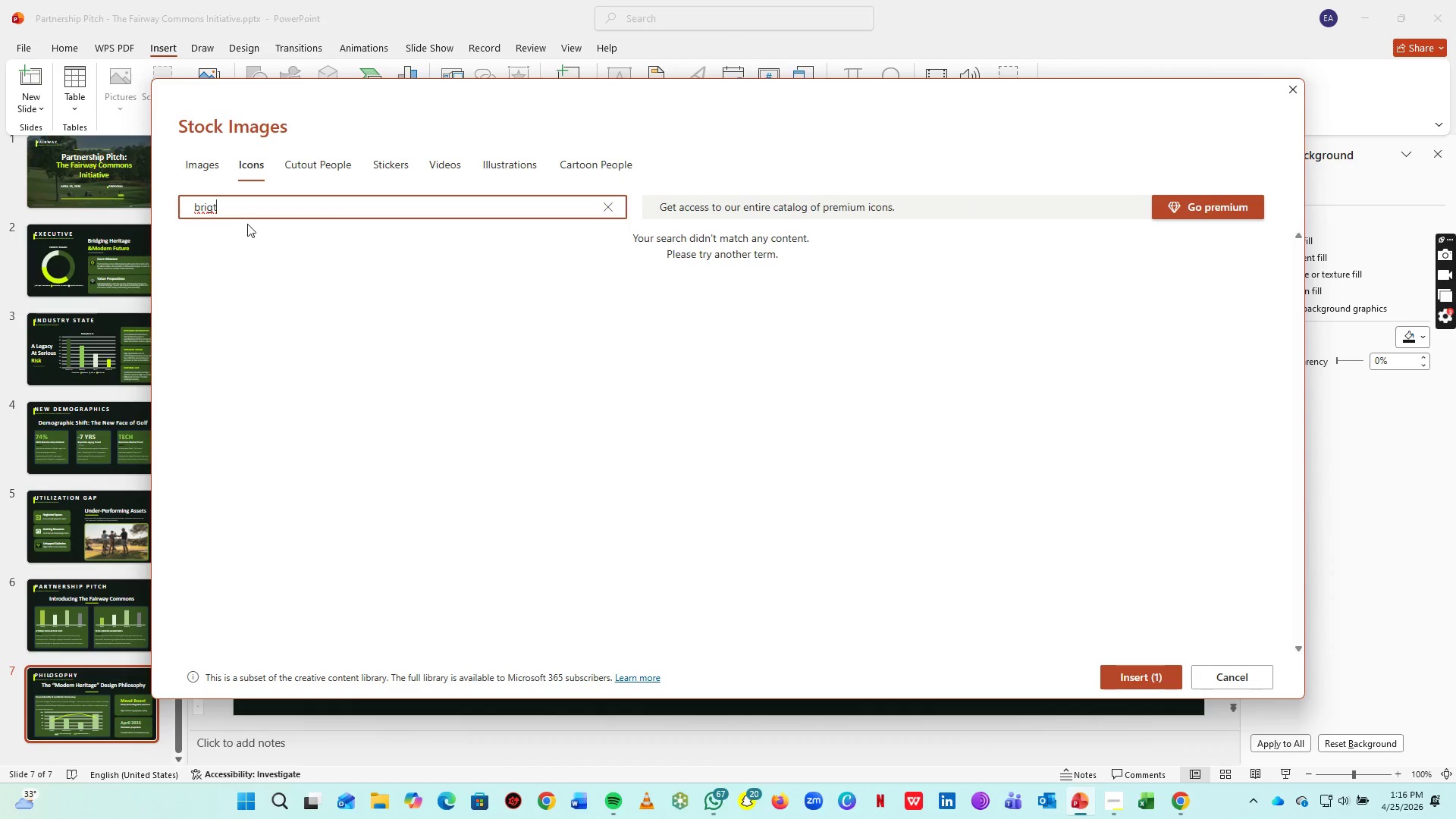 
key(Control+A)
 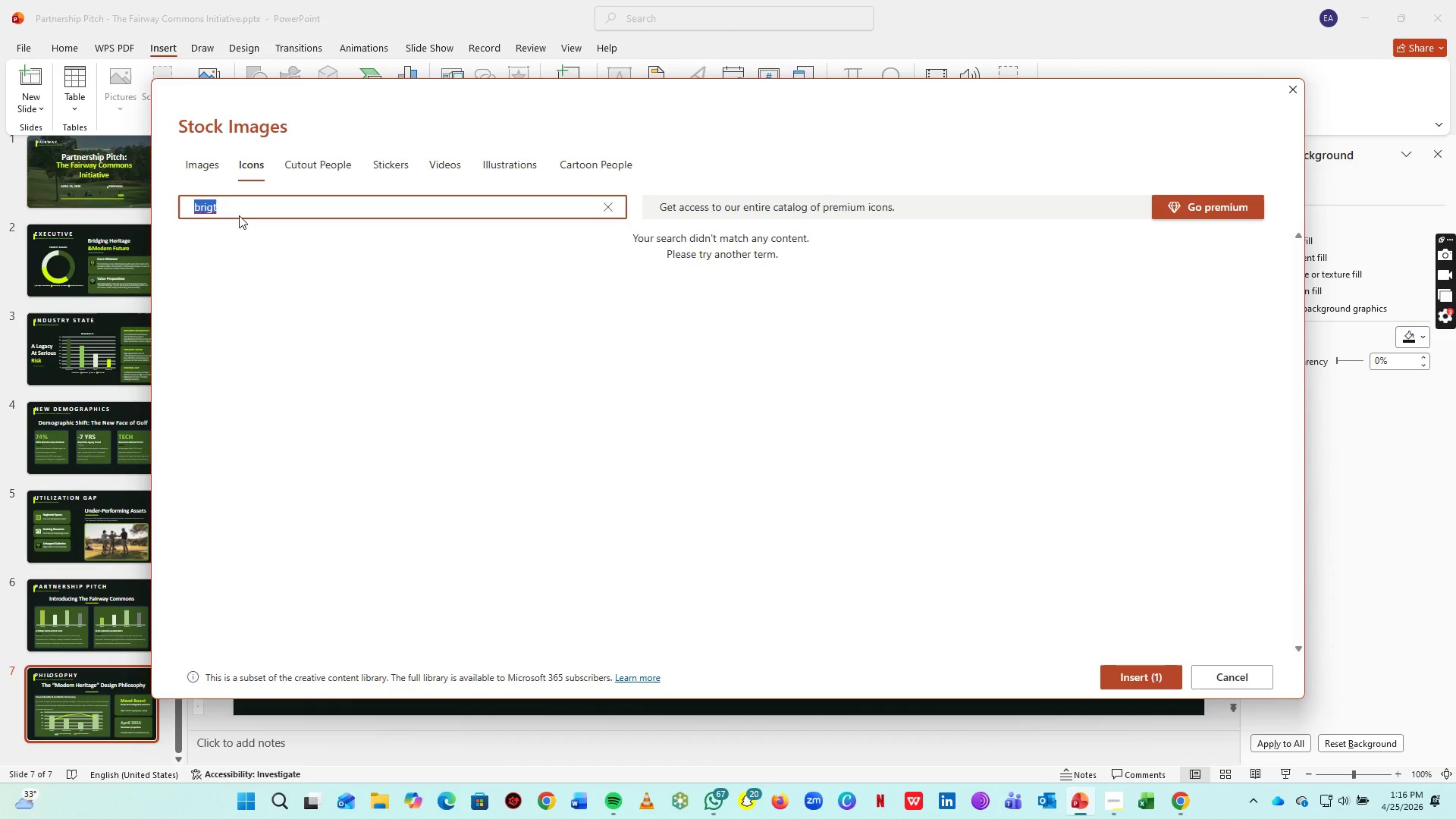 
type(bright)
 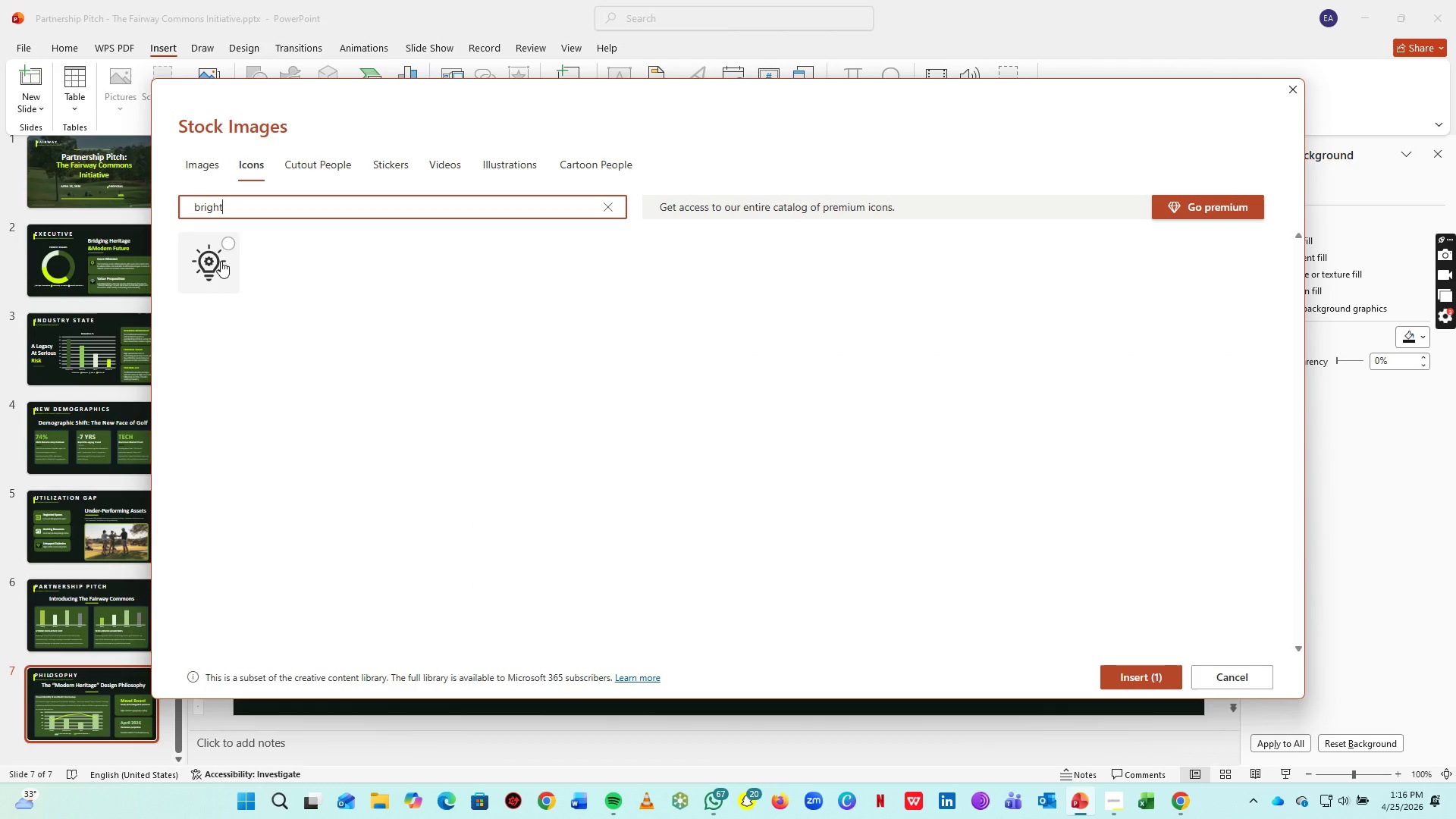 
left_click([218, 262])
 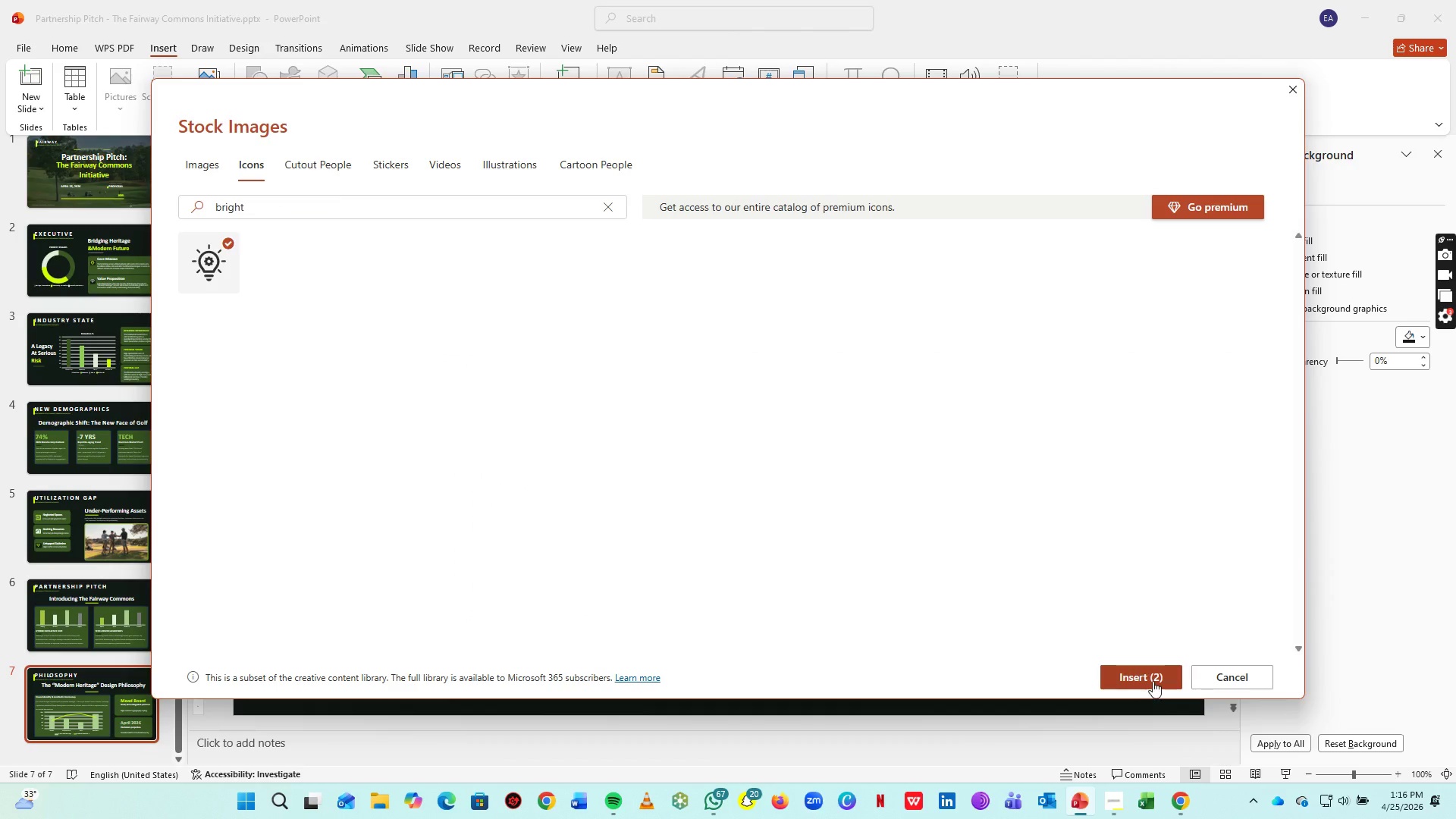 
left_click([1153, 681])
 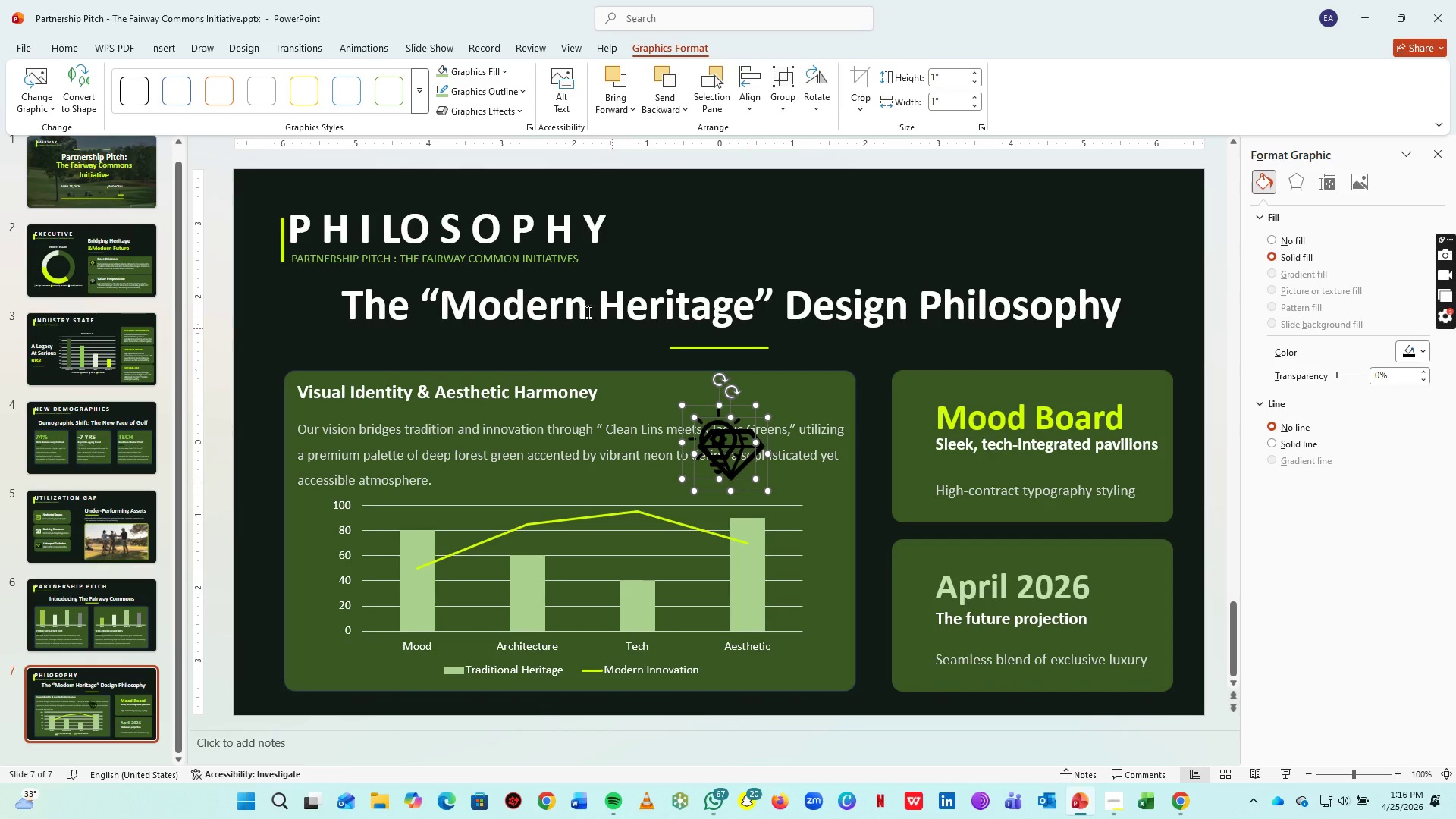 
left_click_drag(start_coordinate=[730, 455], to_coordinate=[890, 483])
 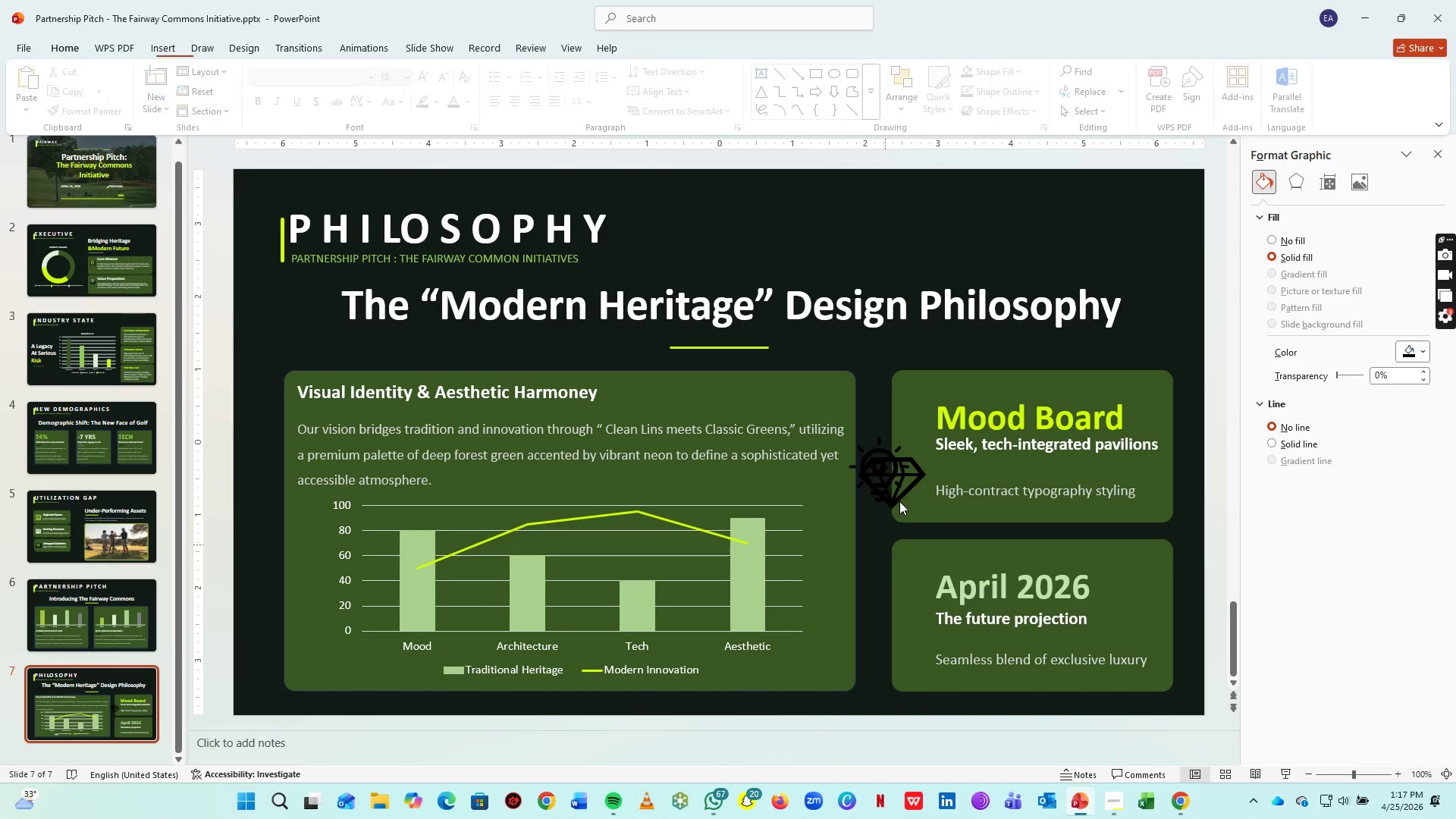 
double_click([897, 491])
 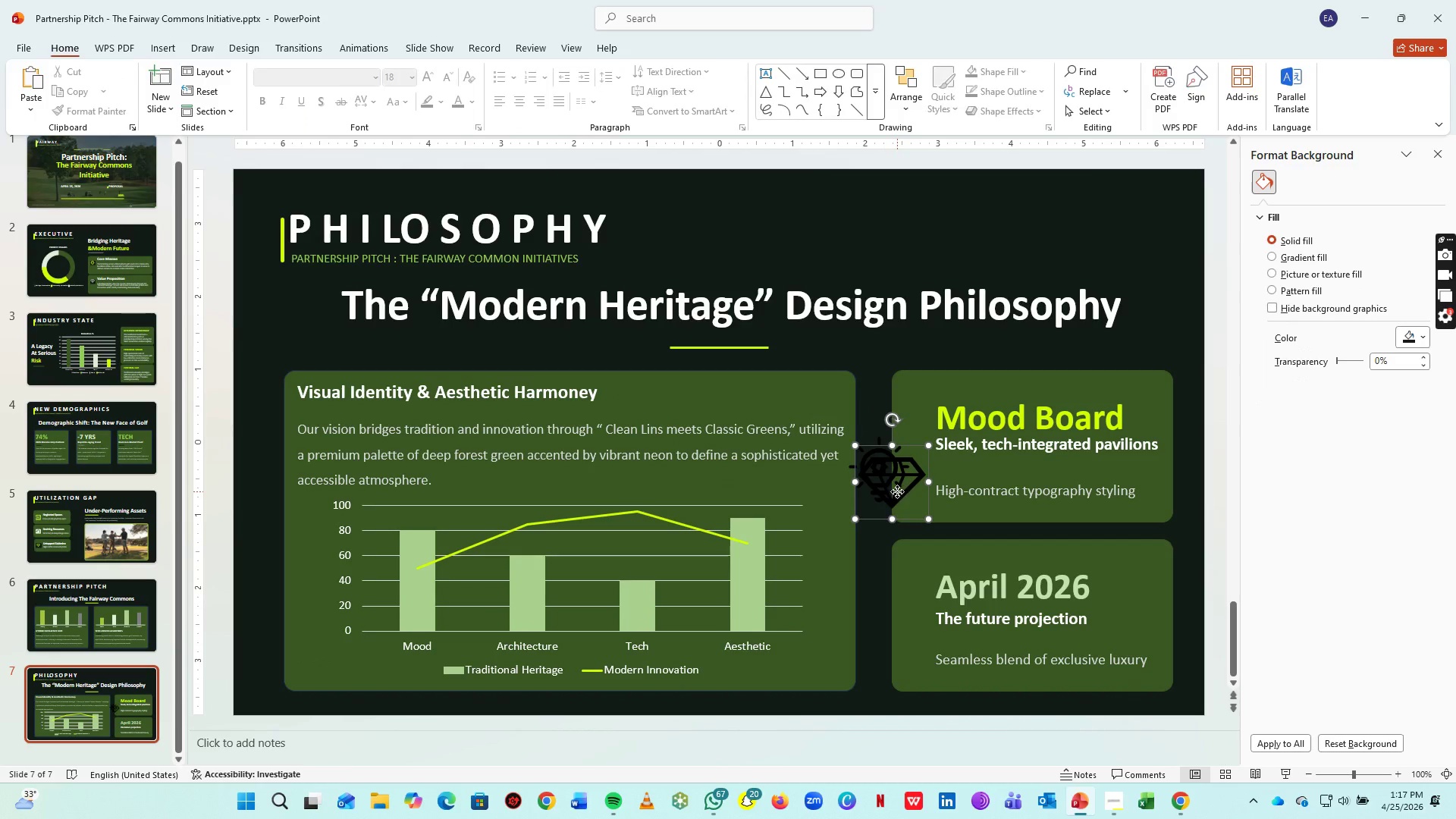 
left_click_drag(start_coordinate=[897, 491], to_coordinate=[927, 673])
 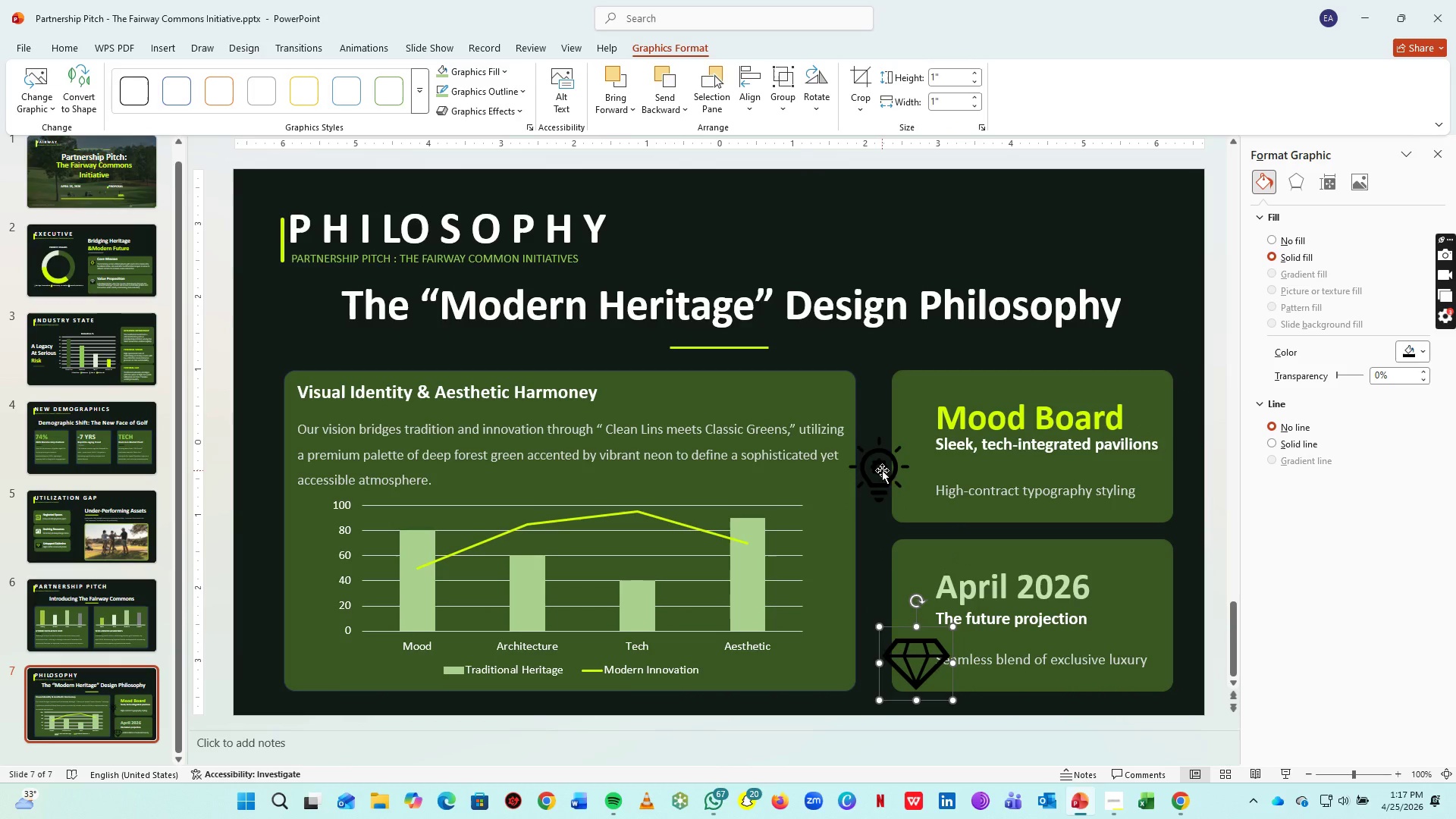 
left_click_drag(start_coordinate=[882, 470], to_coordinate=[919, 485])
 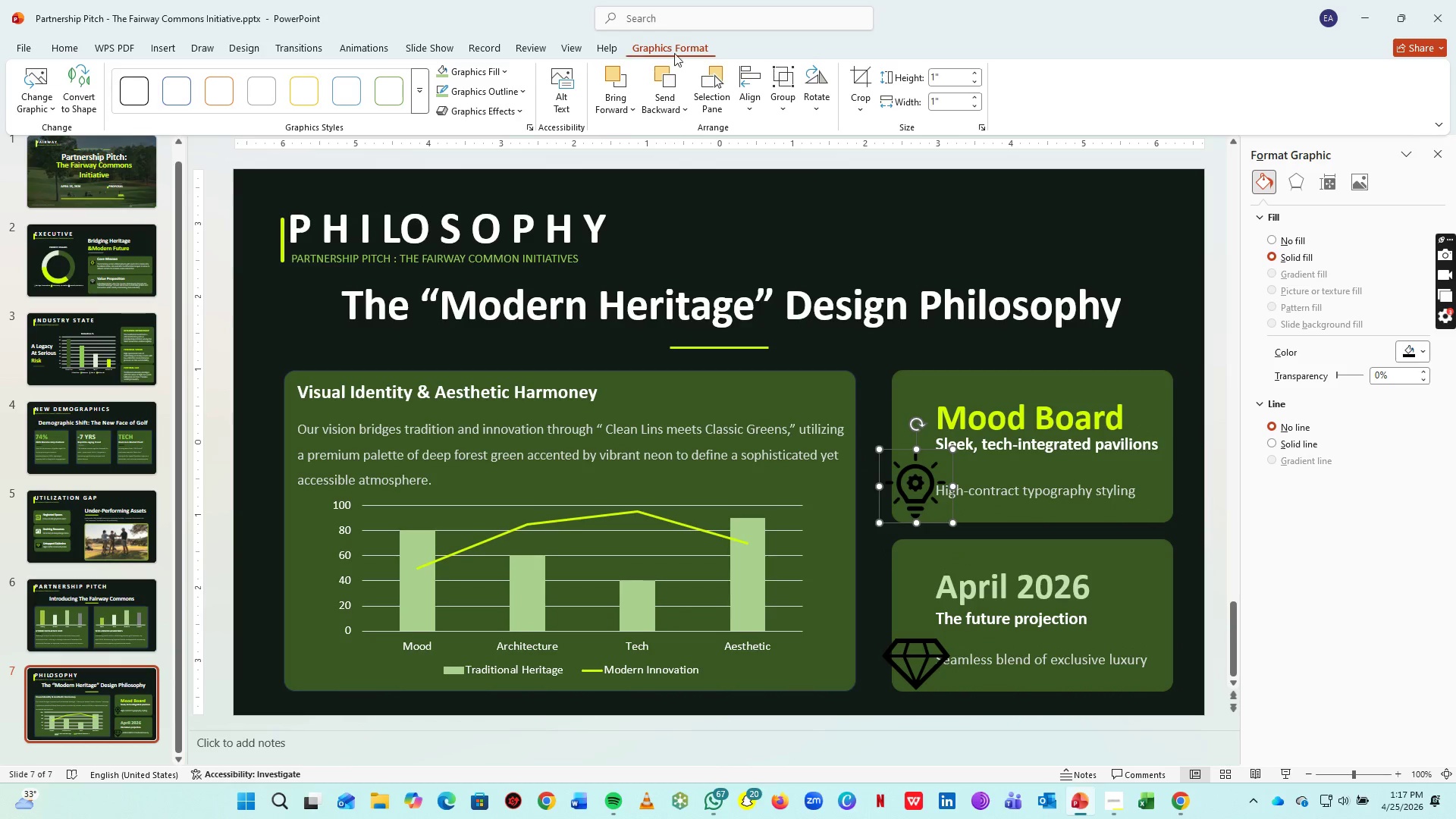 
left_click([498, 67])
 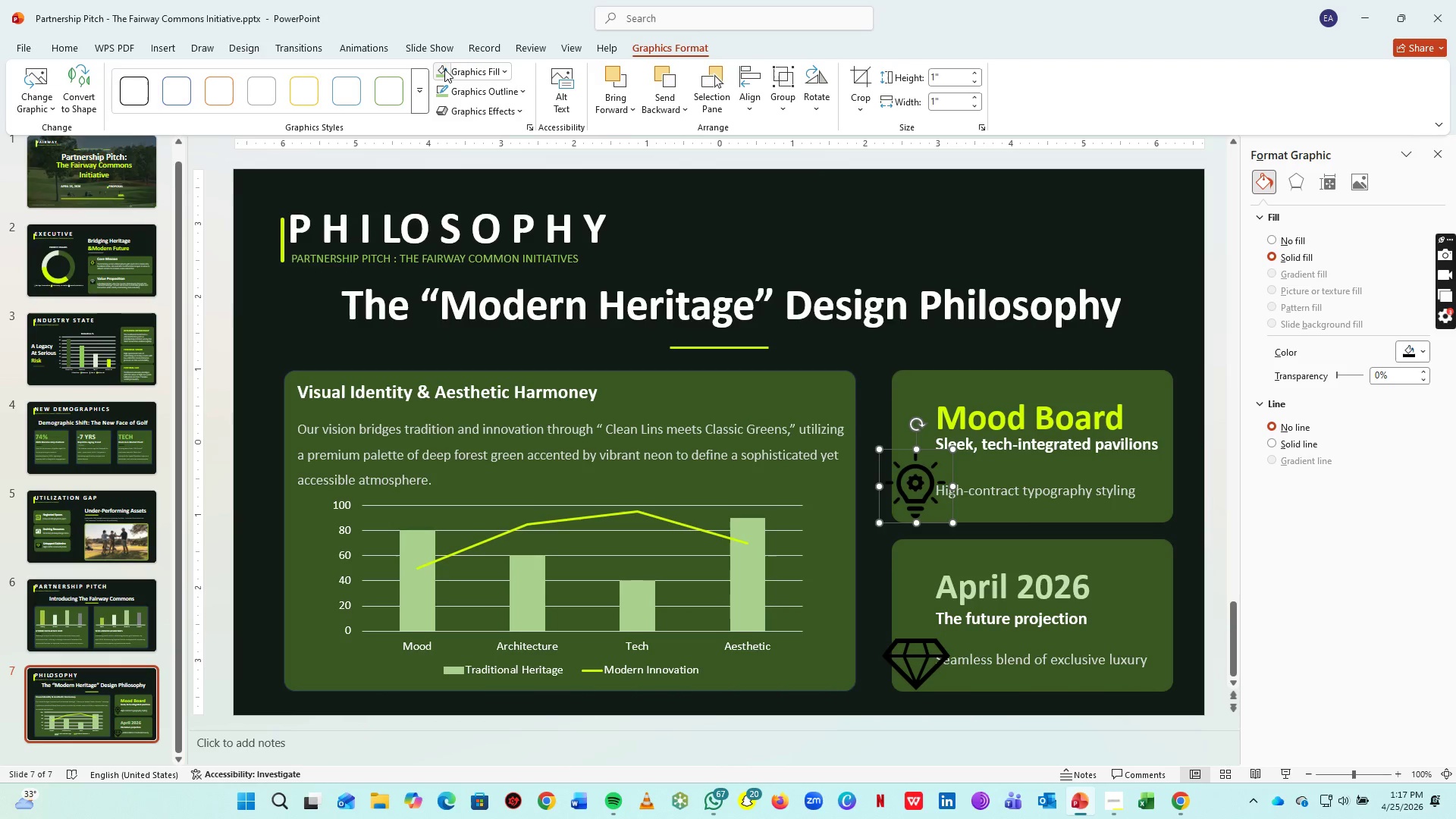 
double_click([444, 68])
 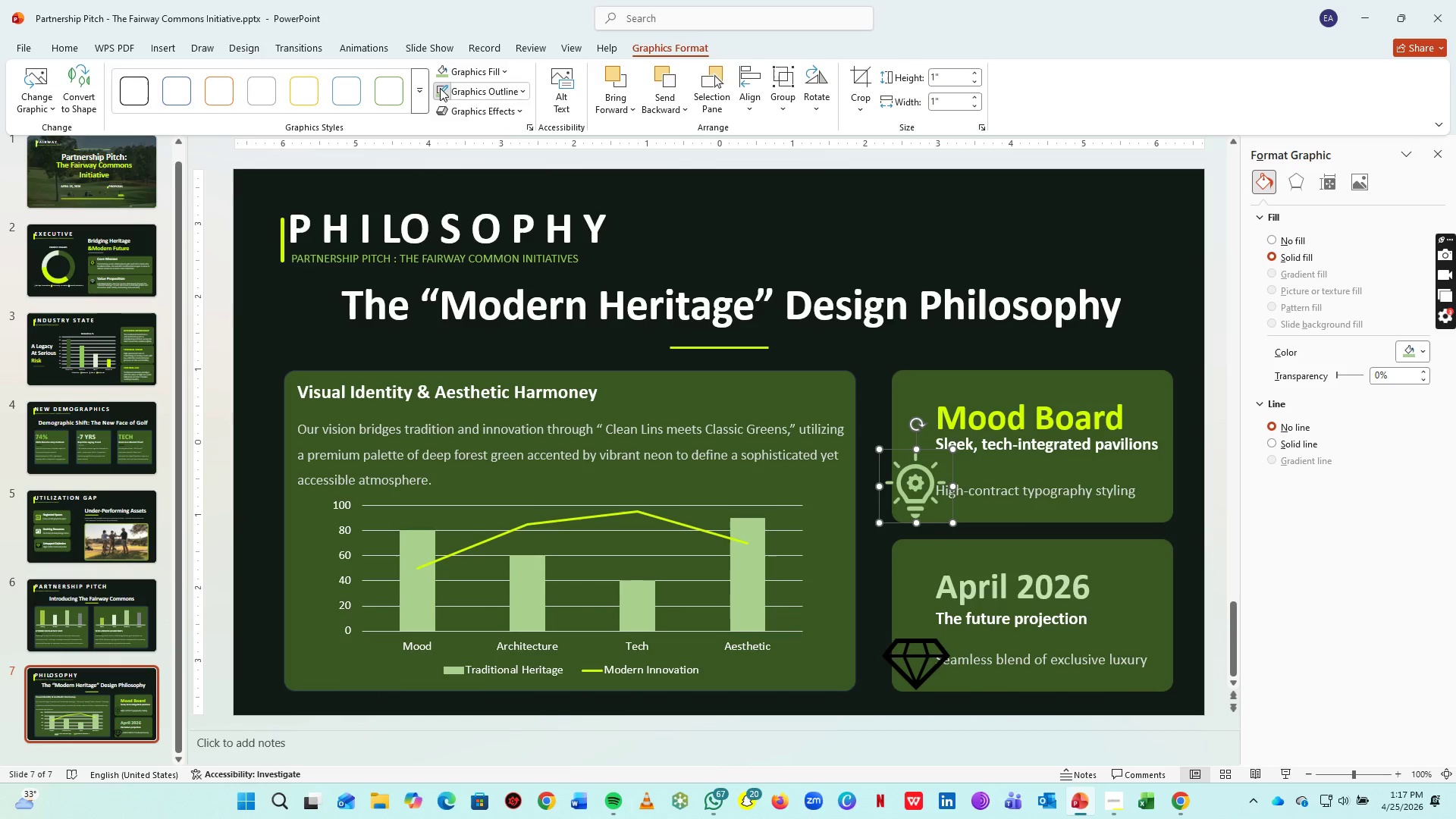 
triple_click([440, 88])
 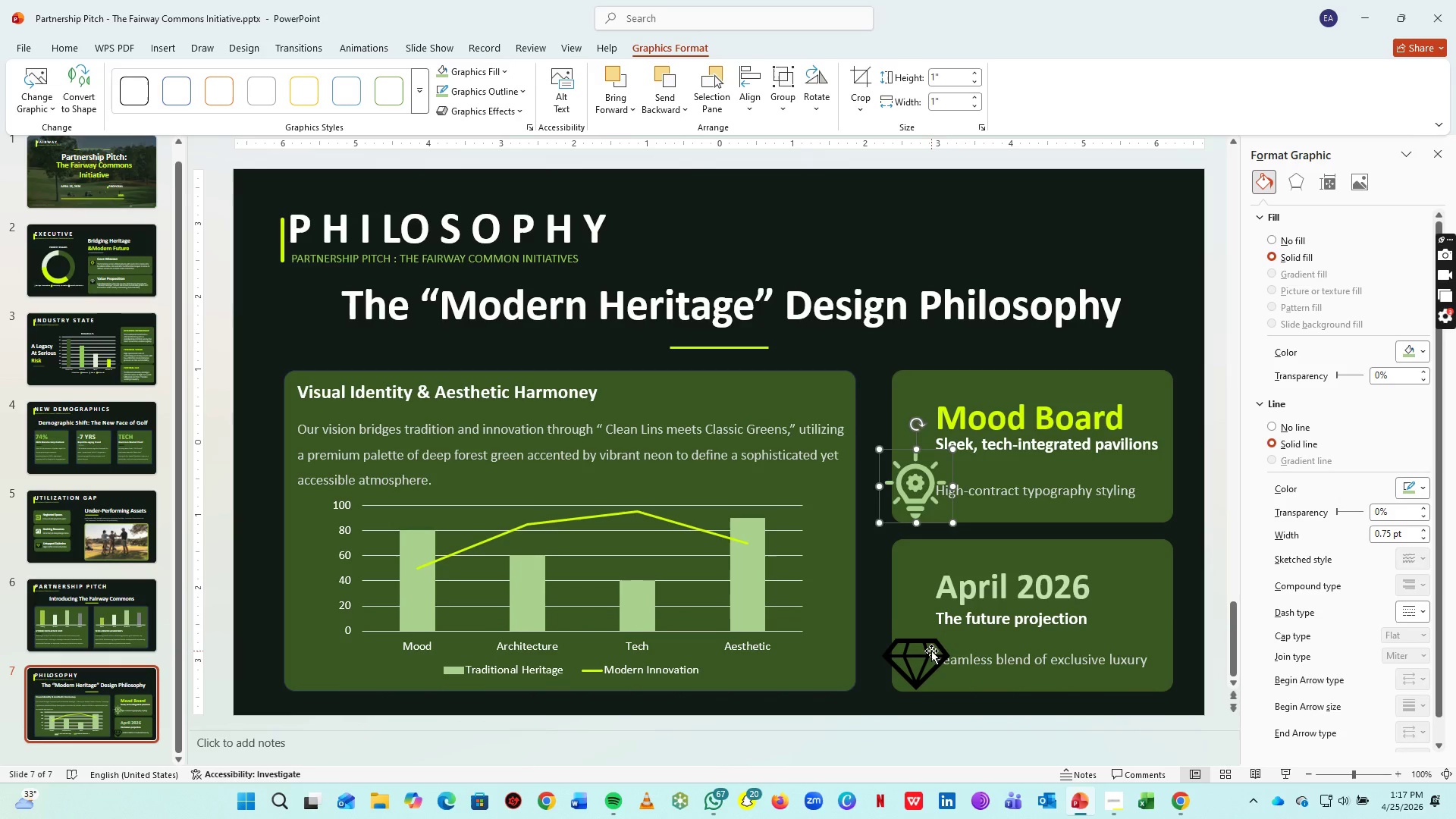 
left_click_drag(start_coordinate=[931, 651], to_coordinate=[922, 649])
 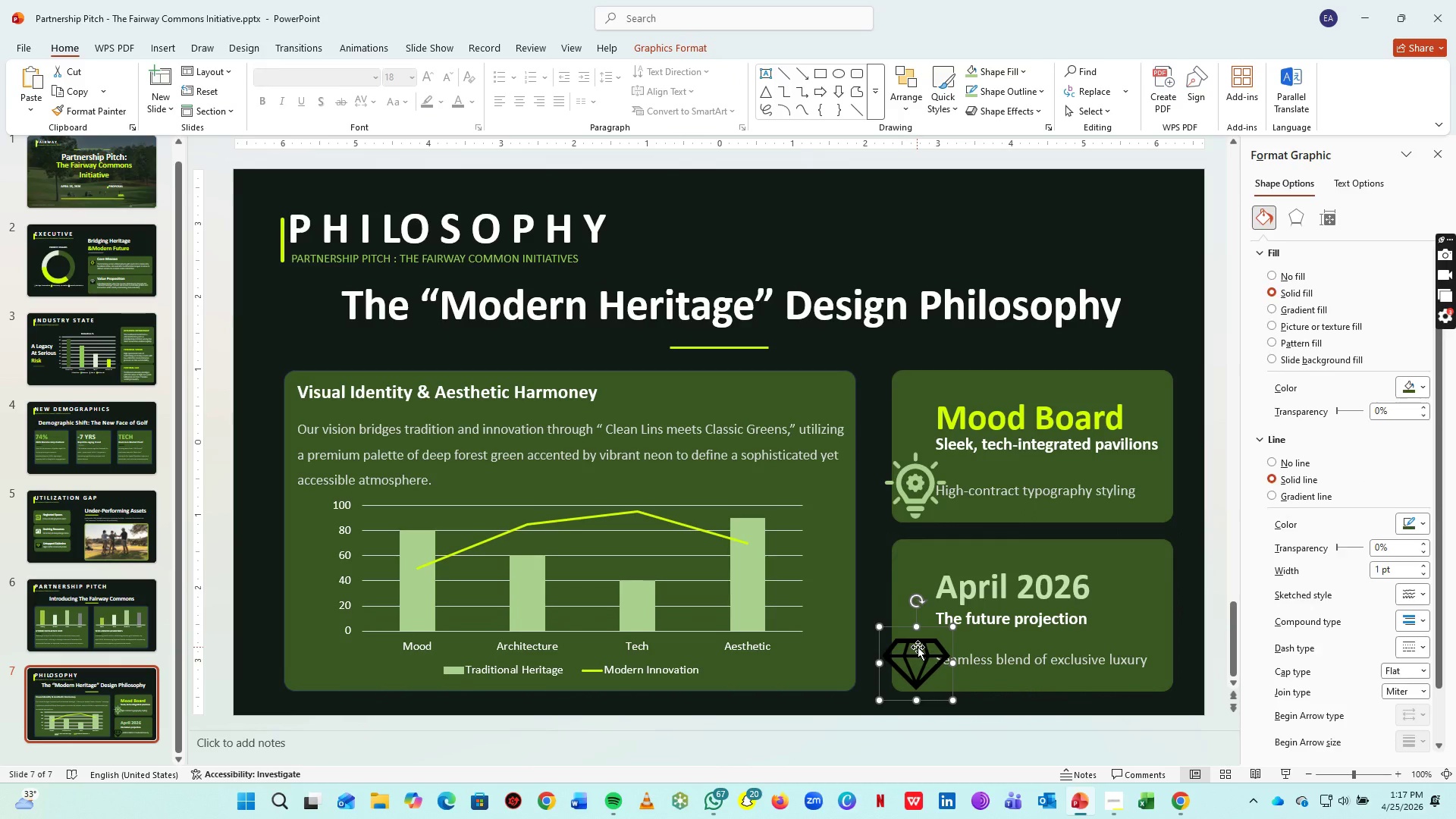 
double_click([922, 649])
 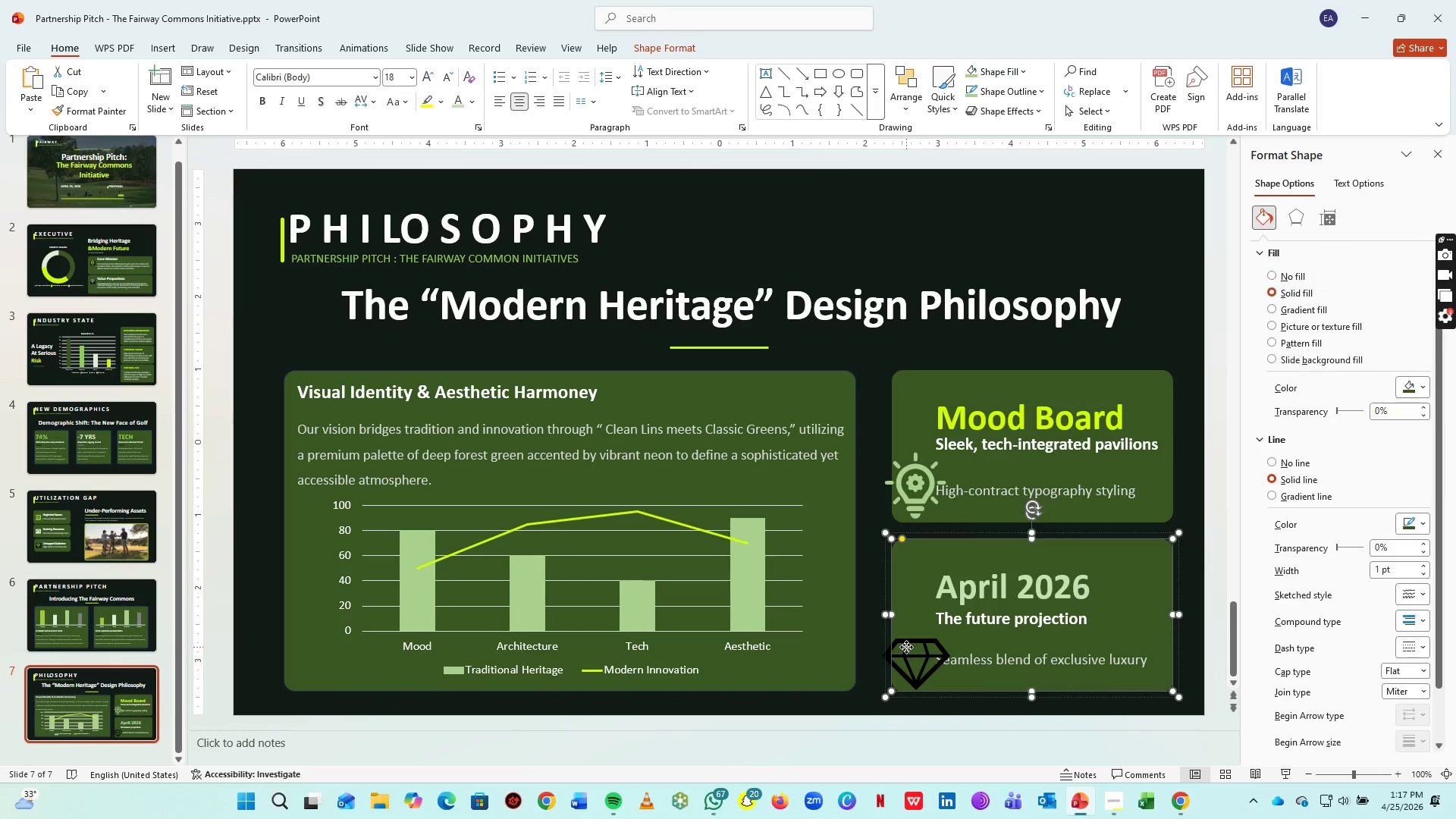 
left_click([906, 647])
 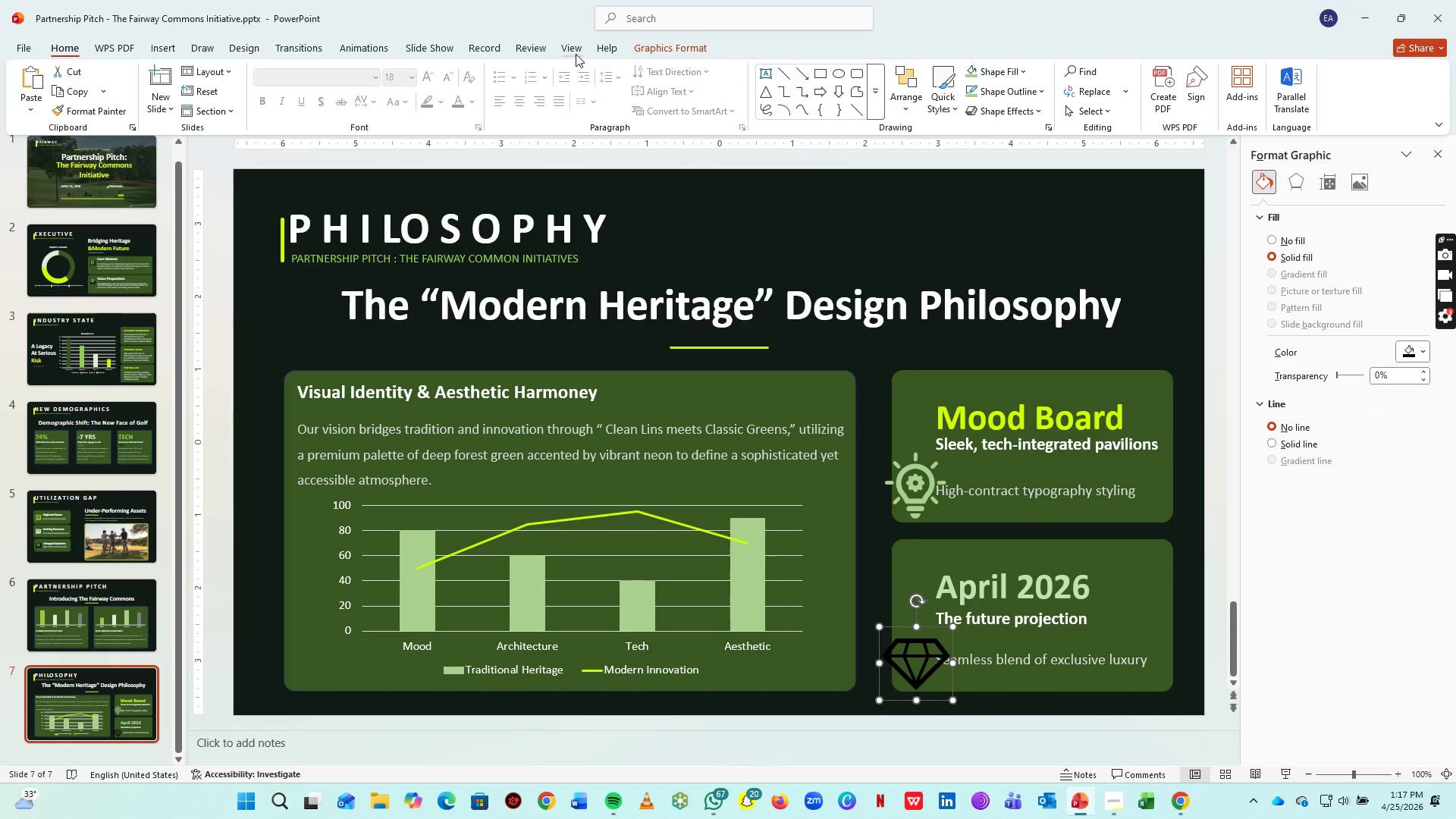 
left_click([674, 52])
 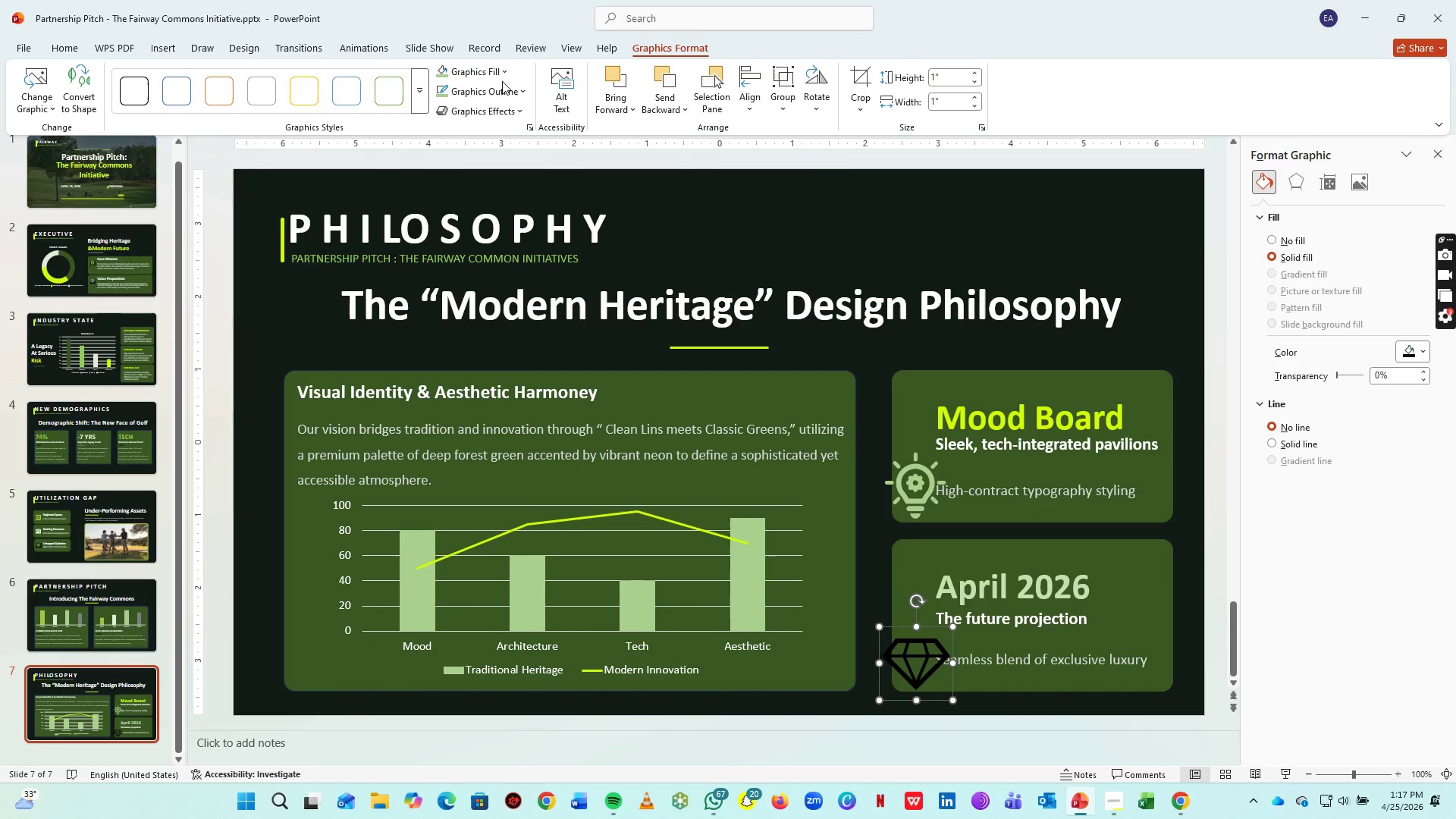 
left_click([490, 74])
 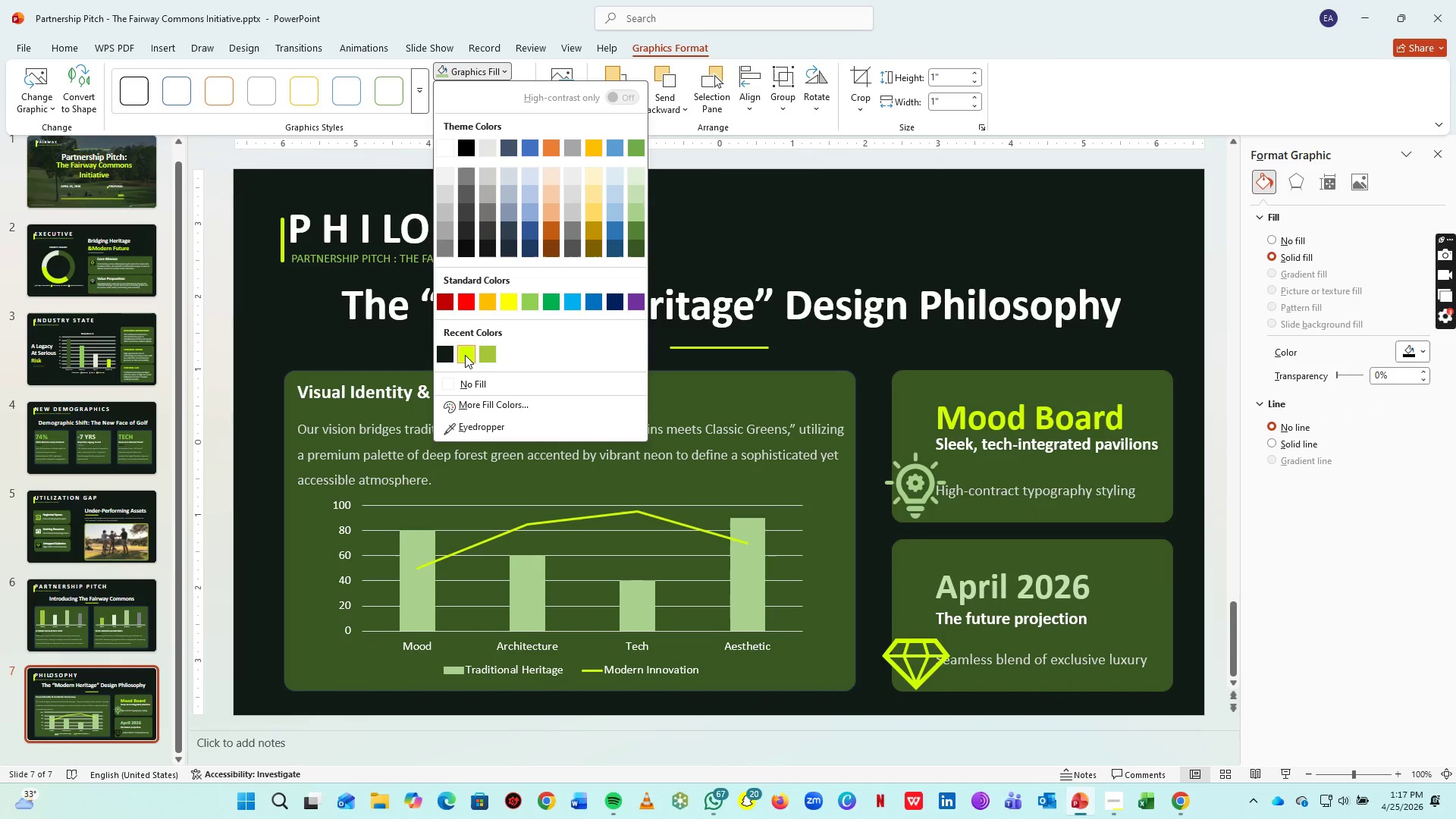 
left_click([465, 355])
 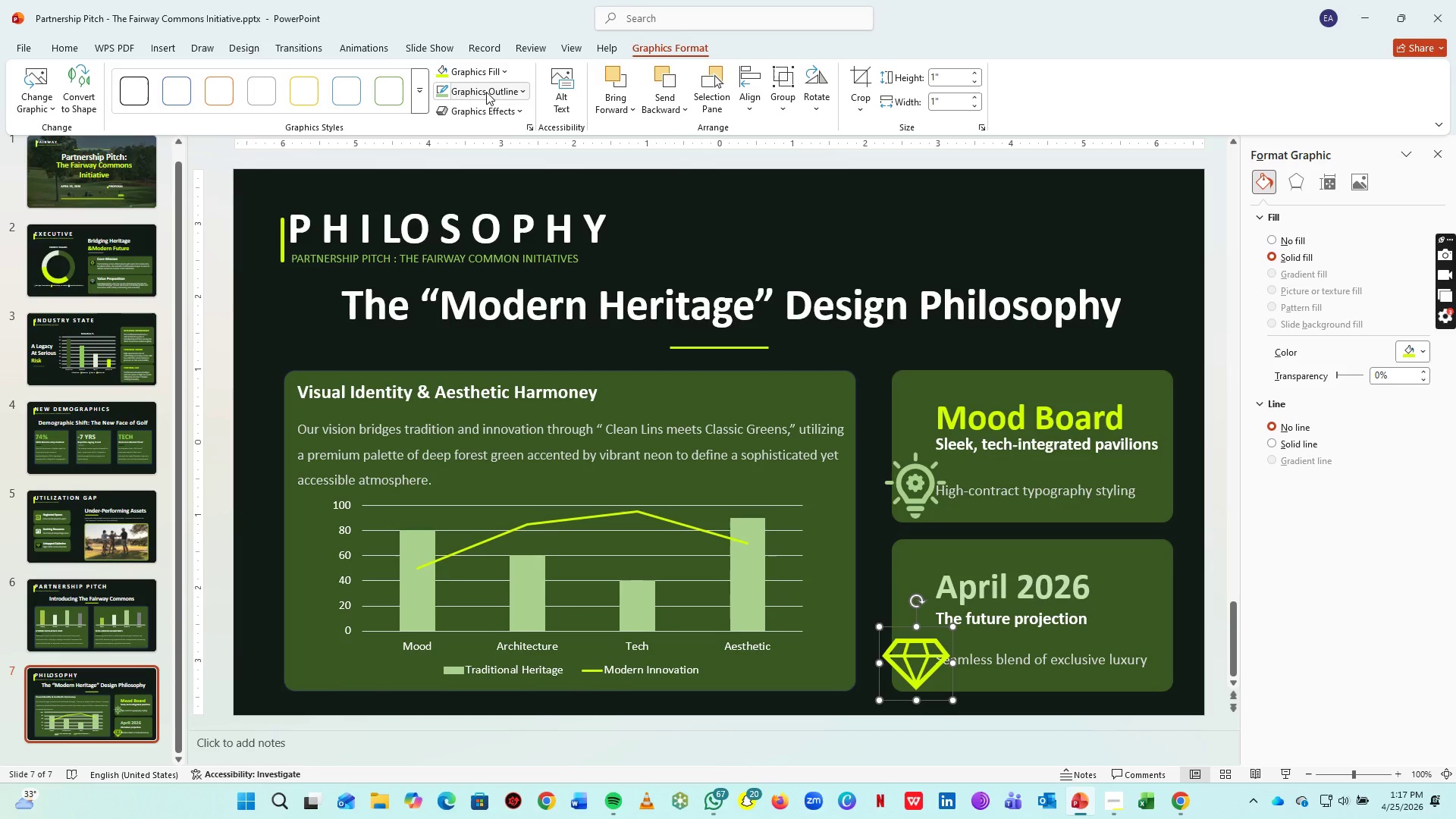 
left_click([486, 92])
 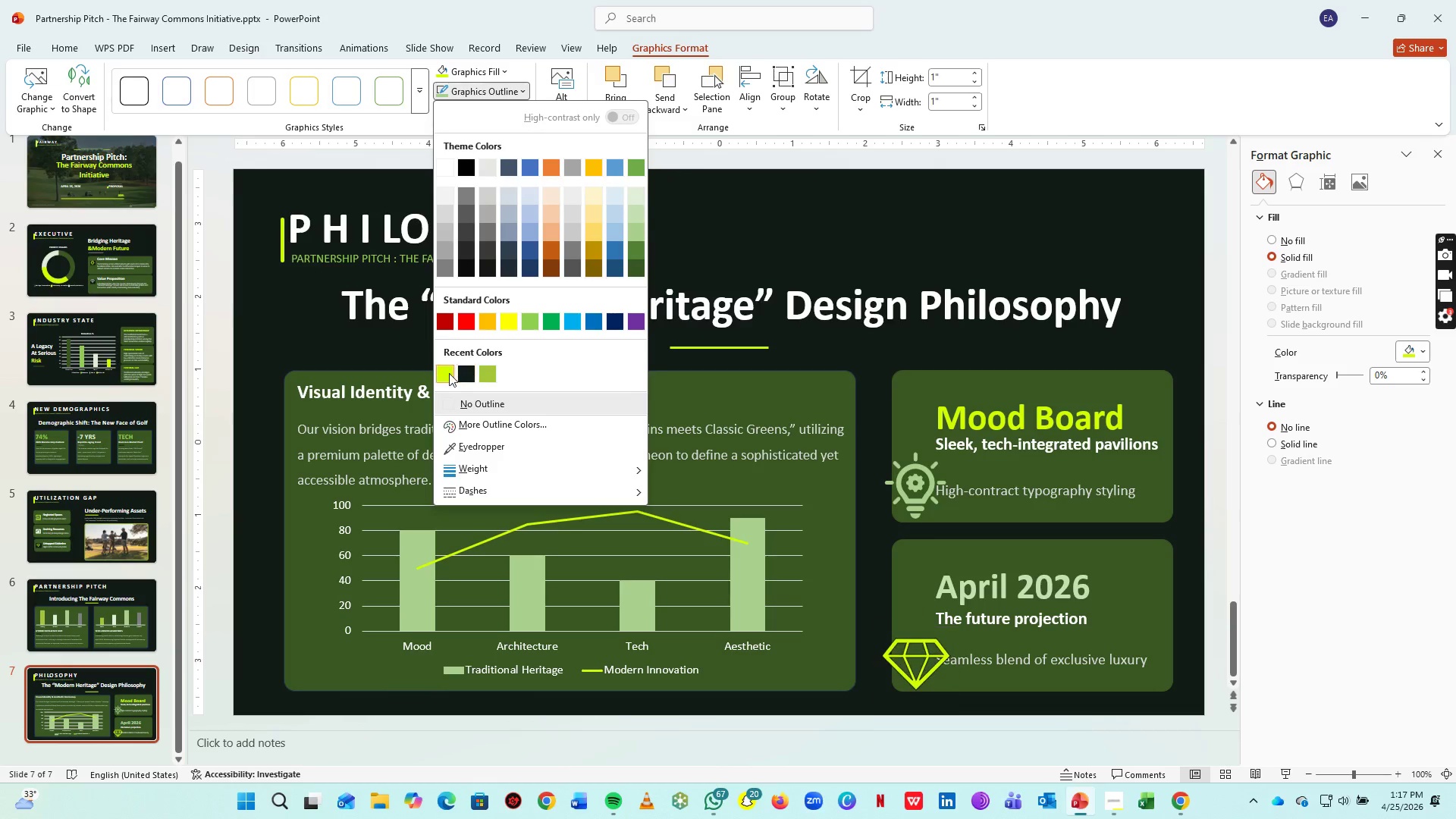 
left_click([449, 373])
 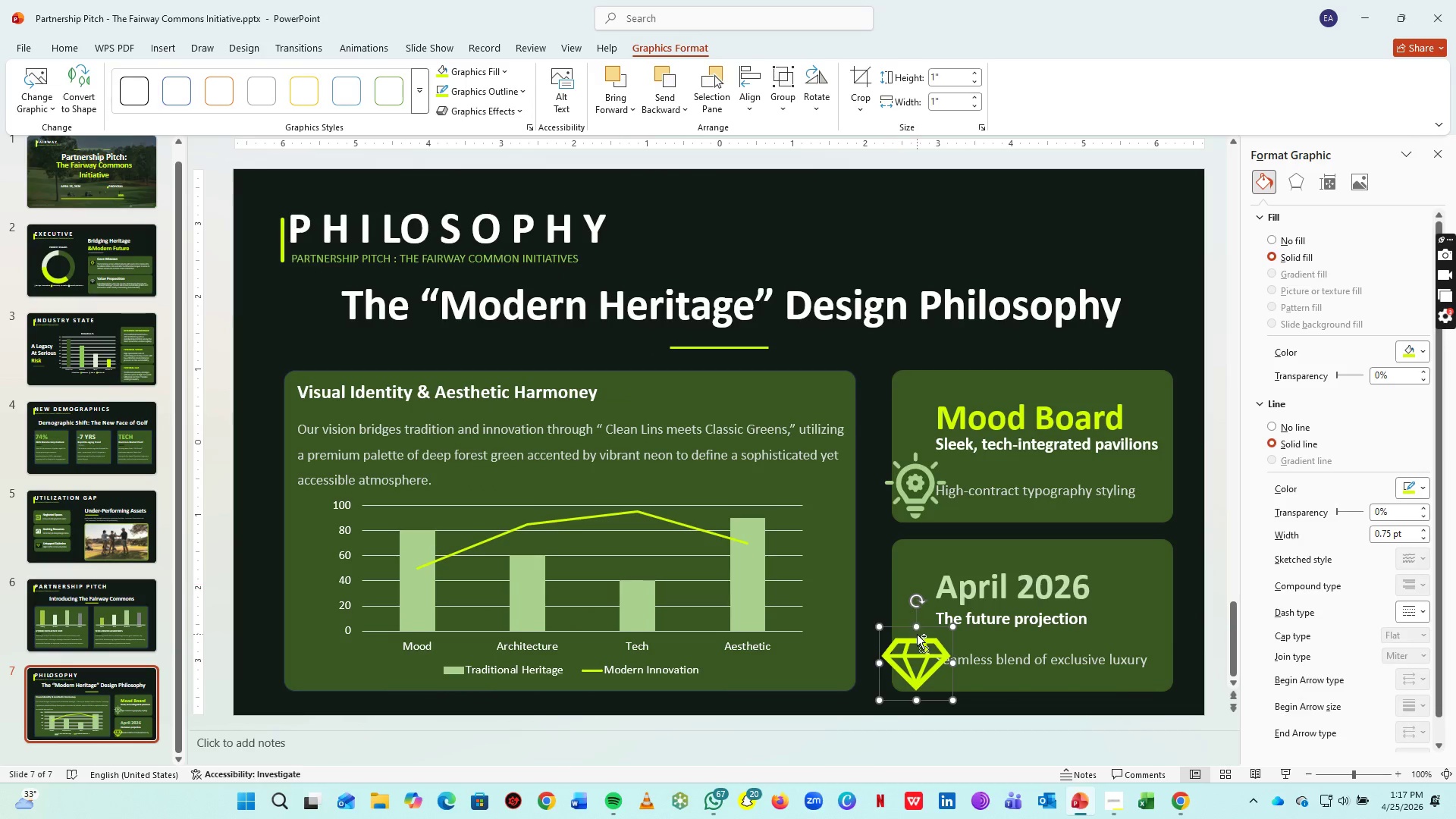 
hold_key(key=ControlLeft, duration=1.16)
scroll: coordinate [940, 613], scroll_direction: up, amount: 5.0
 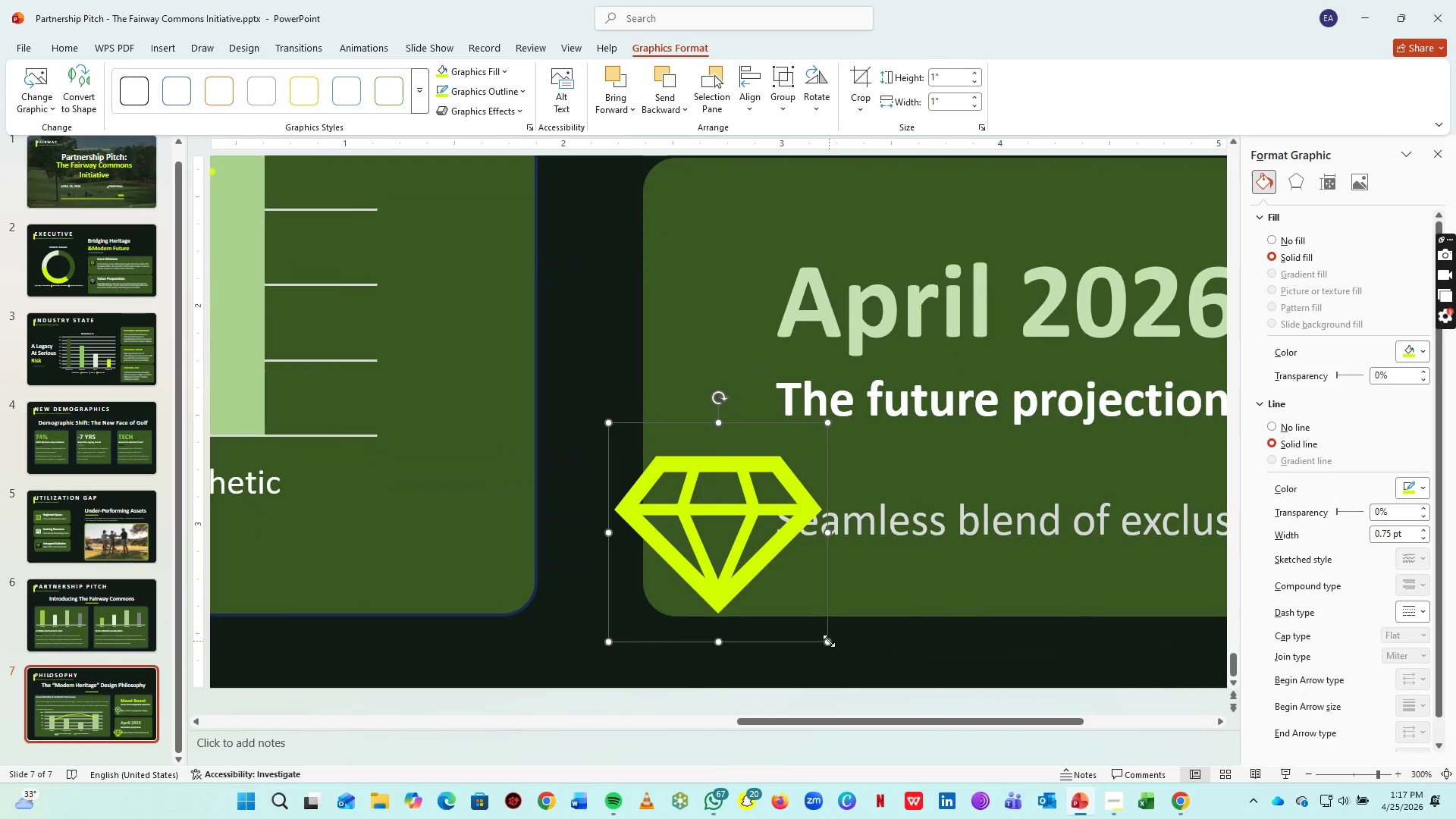 
left_click_drag(start_coordinate=[829, 641], to_coordinate=[721, 497])
 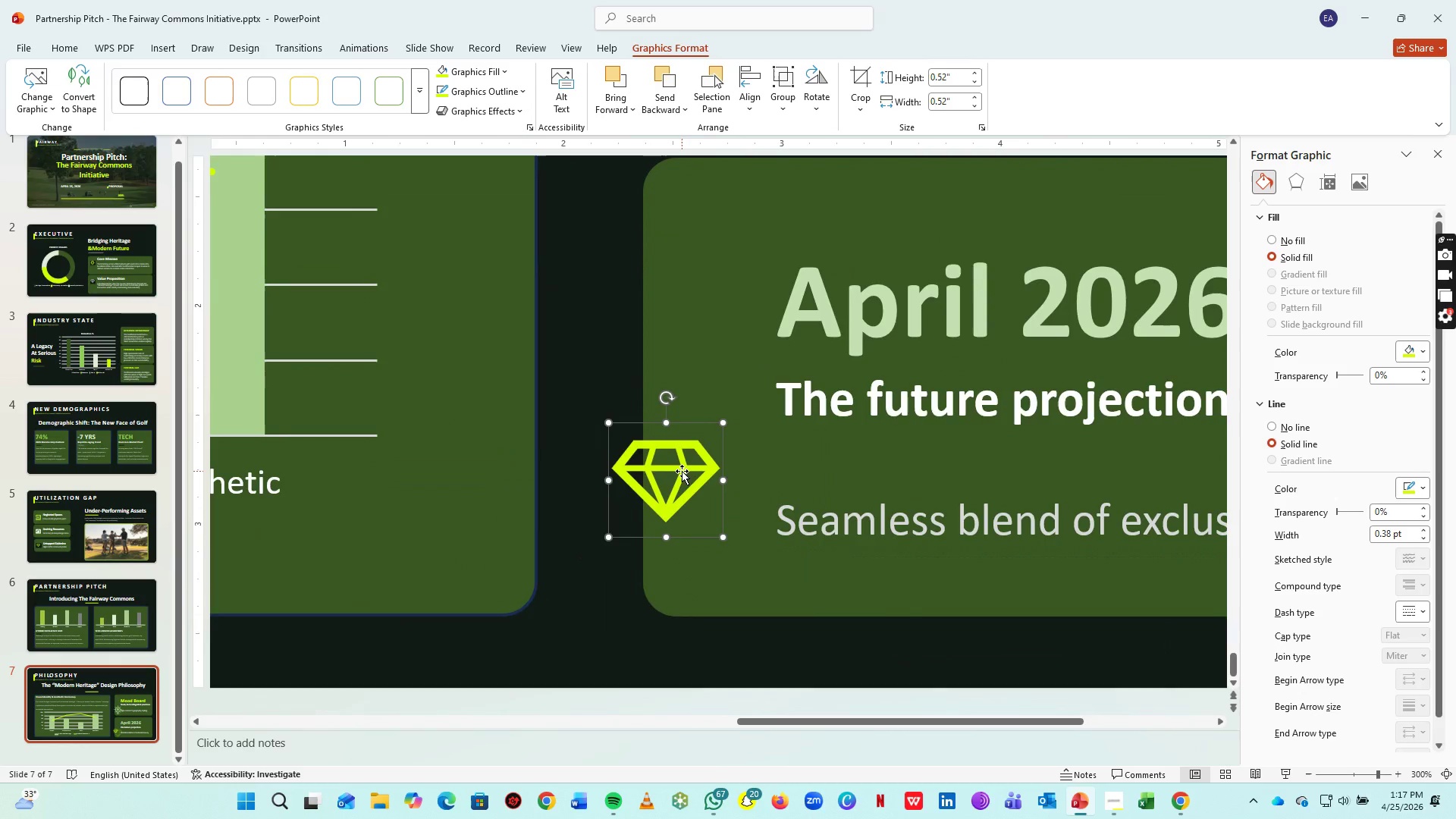 
left_click_drag(start_coordinate=[682, 471], to_coordinate=[739, 520])
 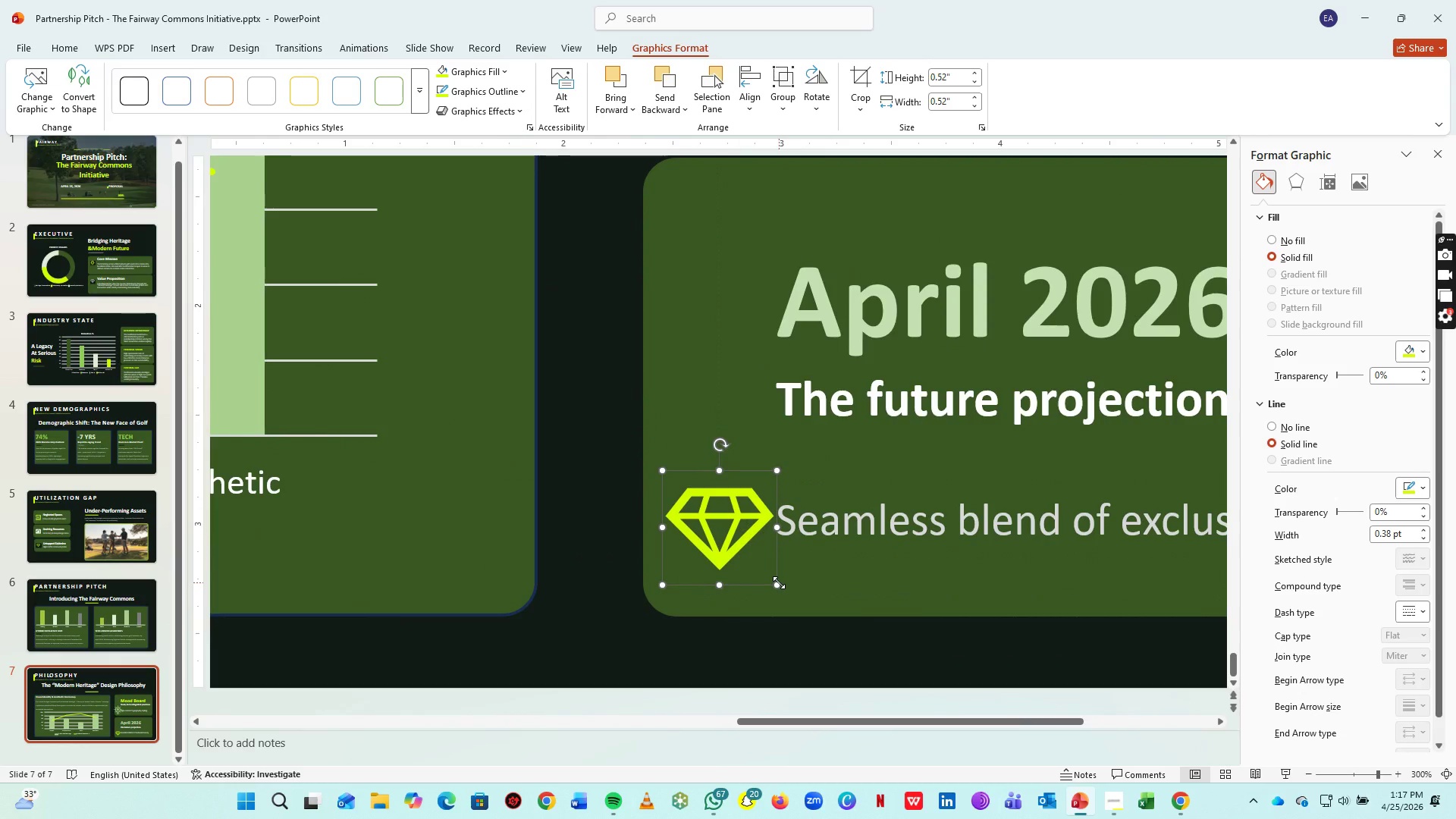 
left_click_drag(start_coordinate=[779, 582], to_coordinate=[716, 522])
 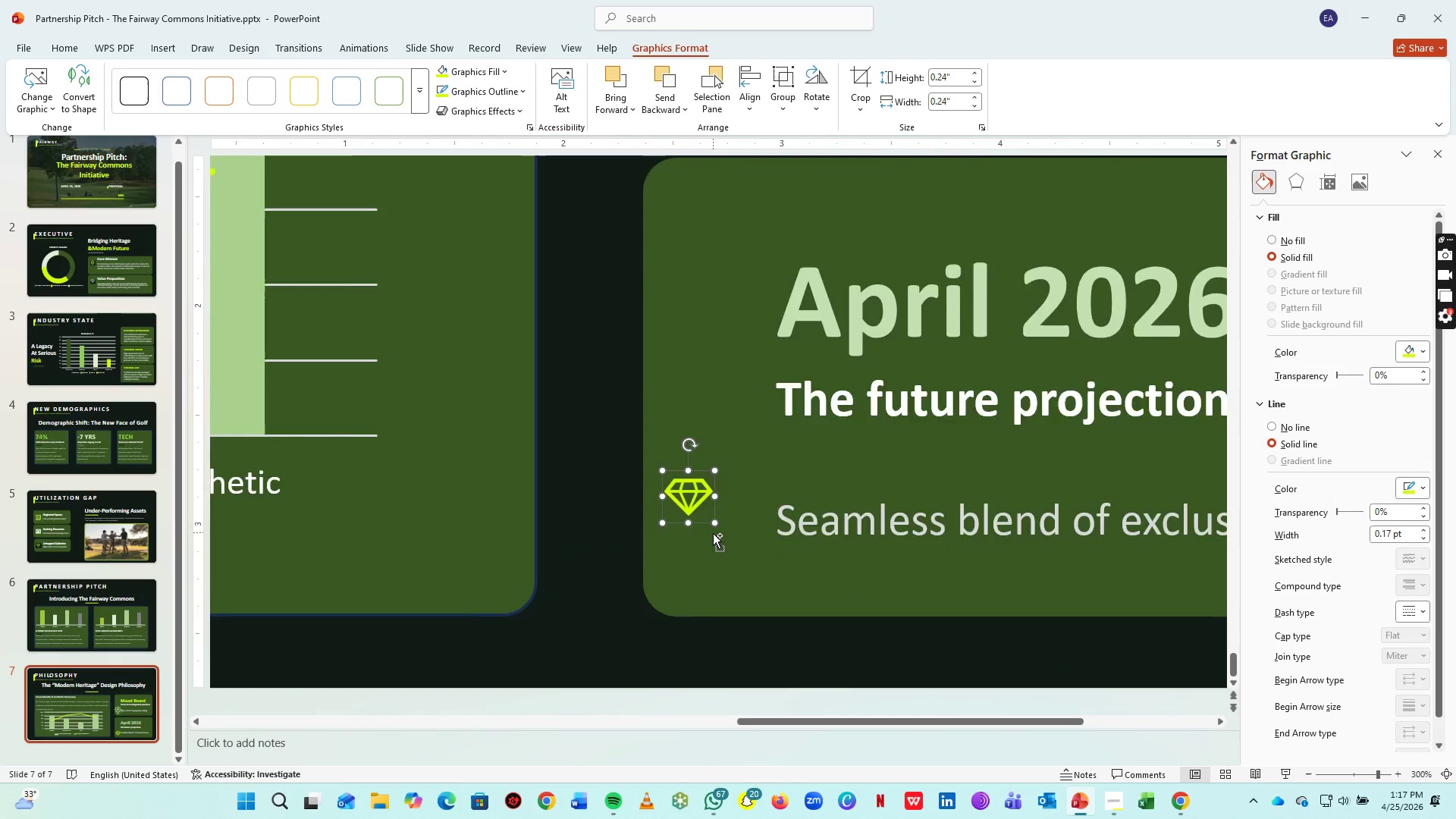 
hold_key(key=ControlLeft, duration=12.36)
scroll: coordinate [716, 535], scroll_direction: up, amount: 5.0
 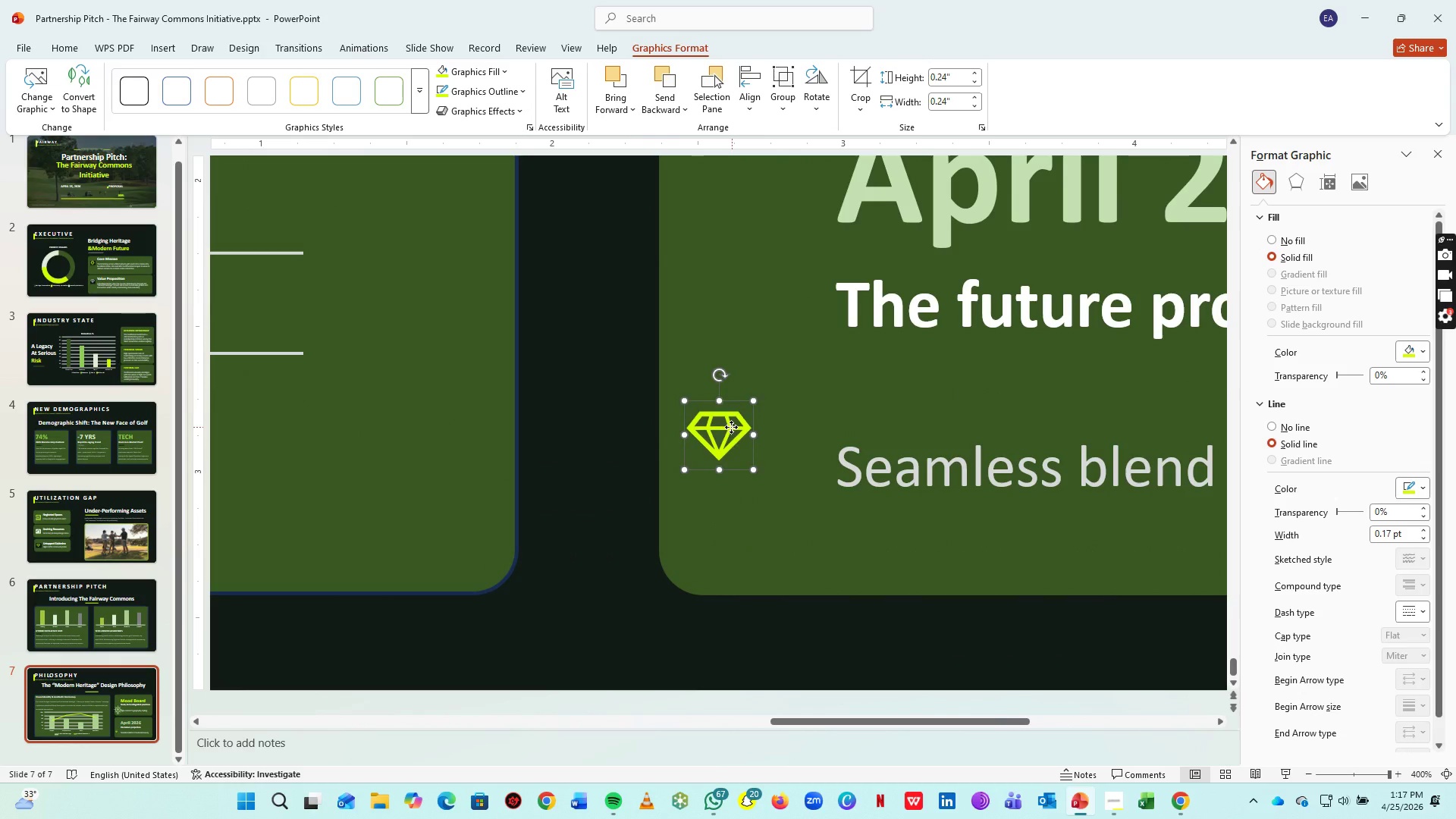 
left_click_drag(start_coordinate=[731, 427], to_coordinate=[778, 458])
 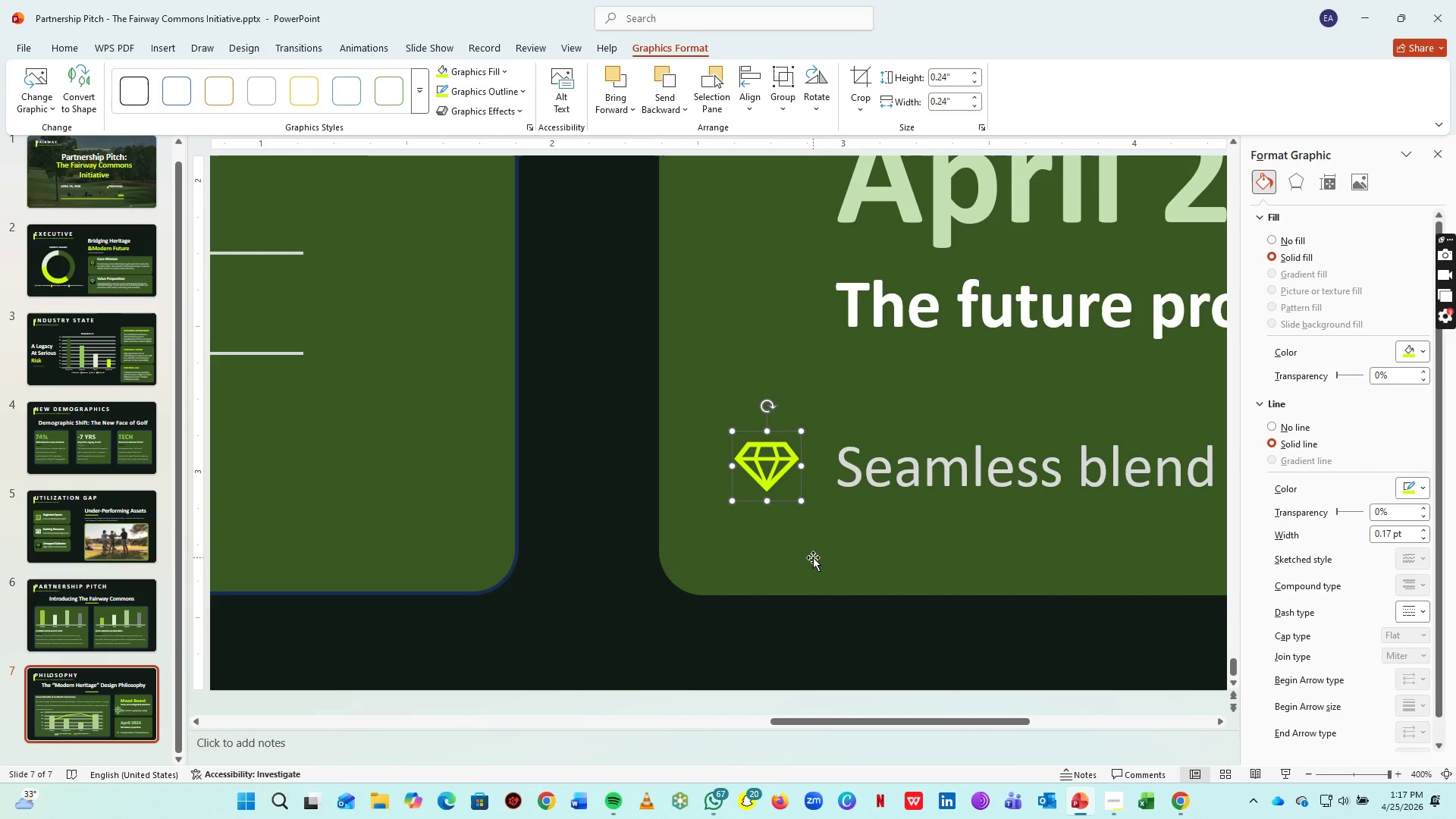 
hold_key(key=ShiftLeft, duration=0.52)
left_click([813, 557])
 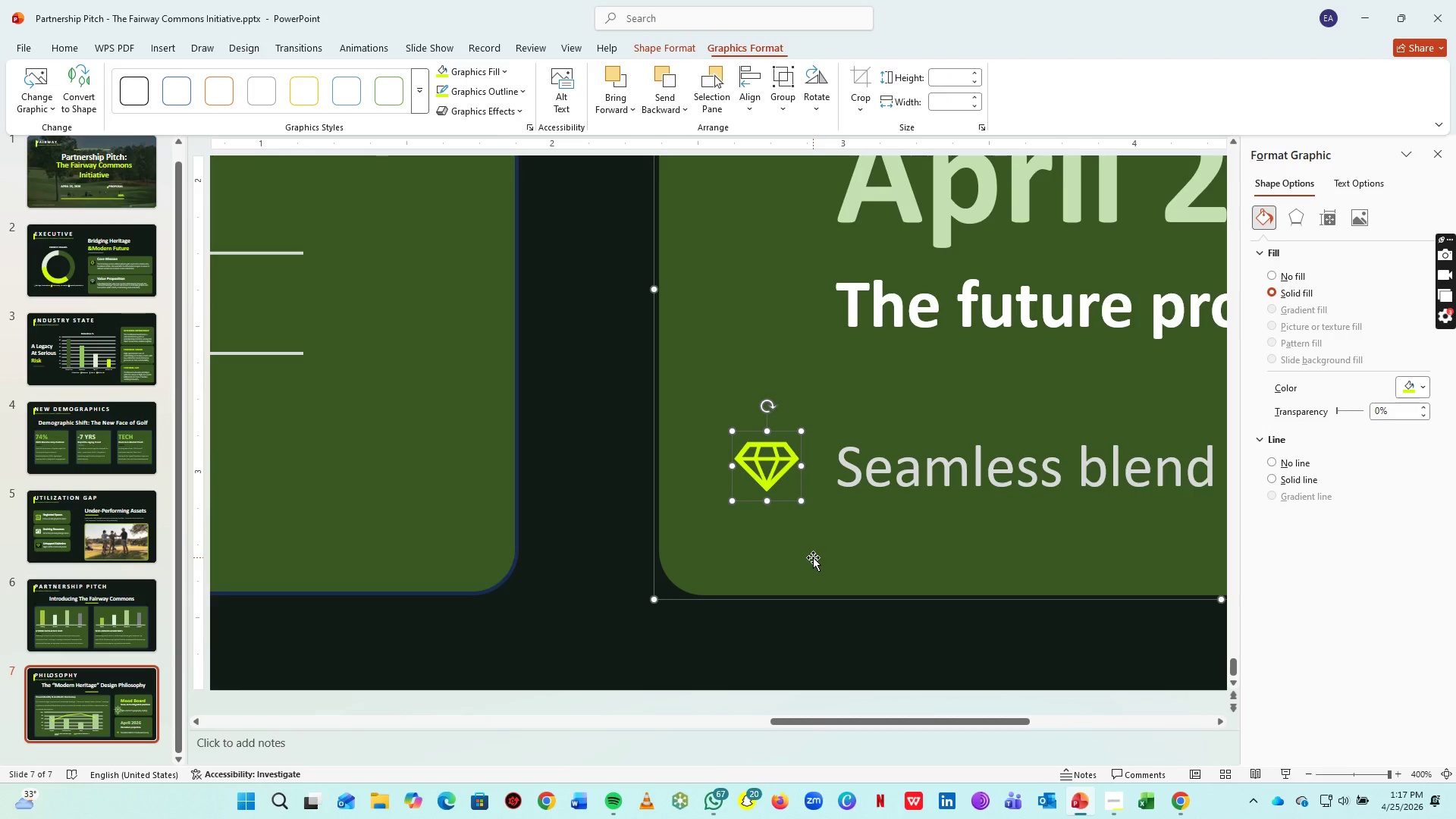 
key(Control+G)
 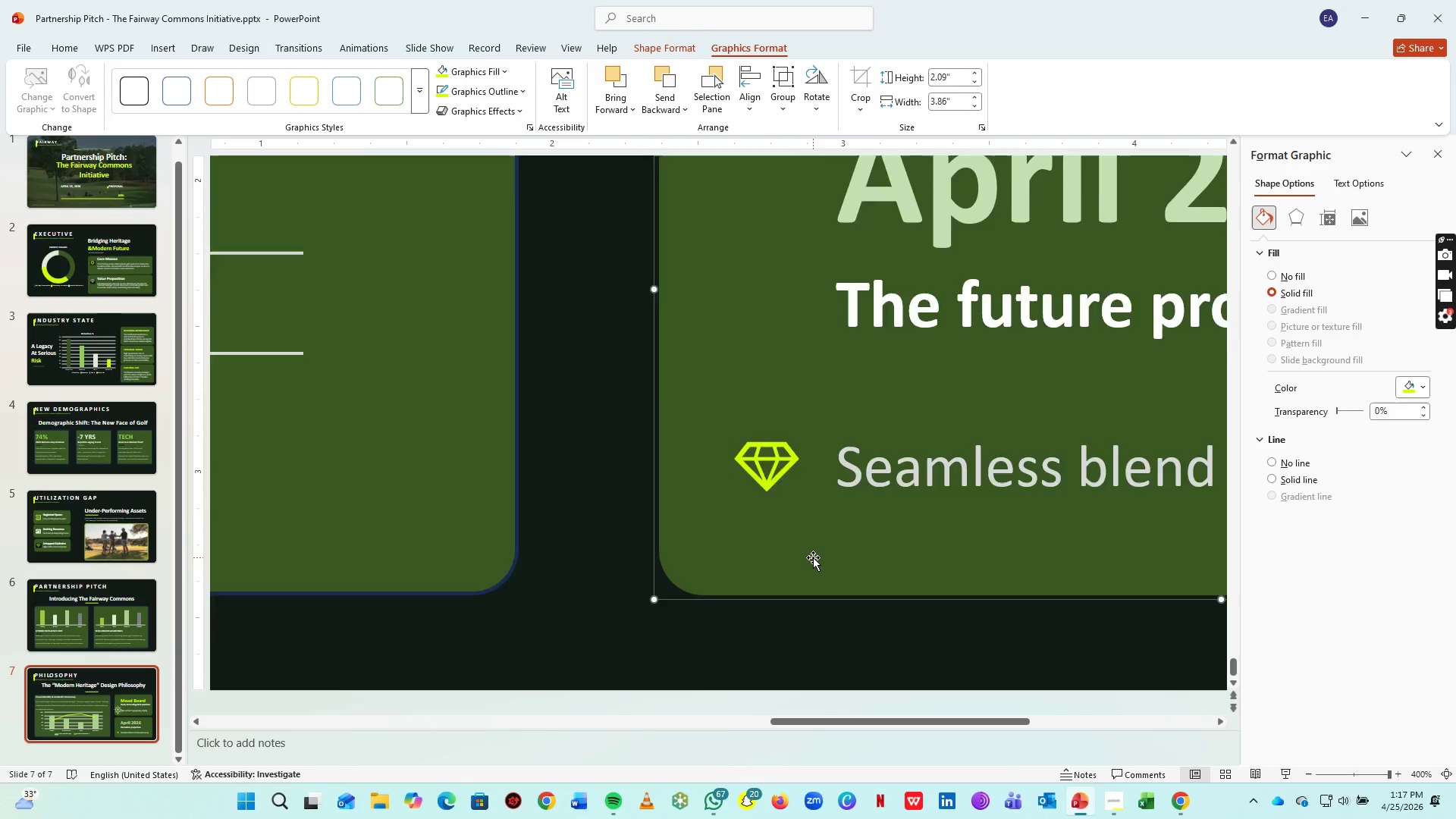 
left_click([739, 419])
 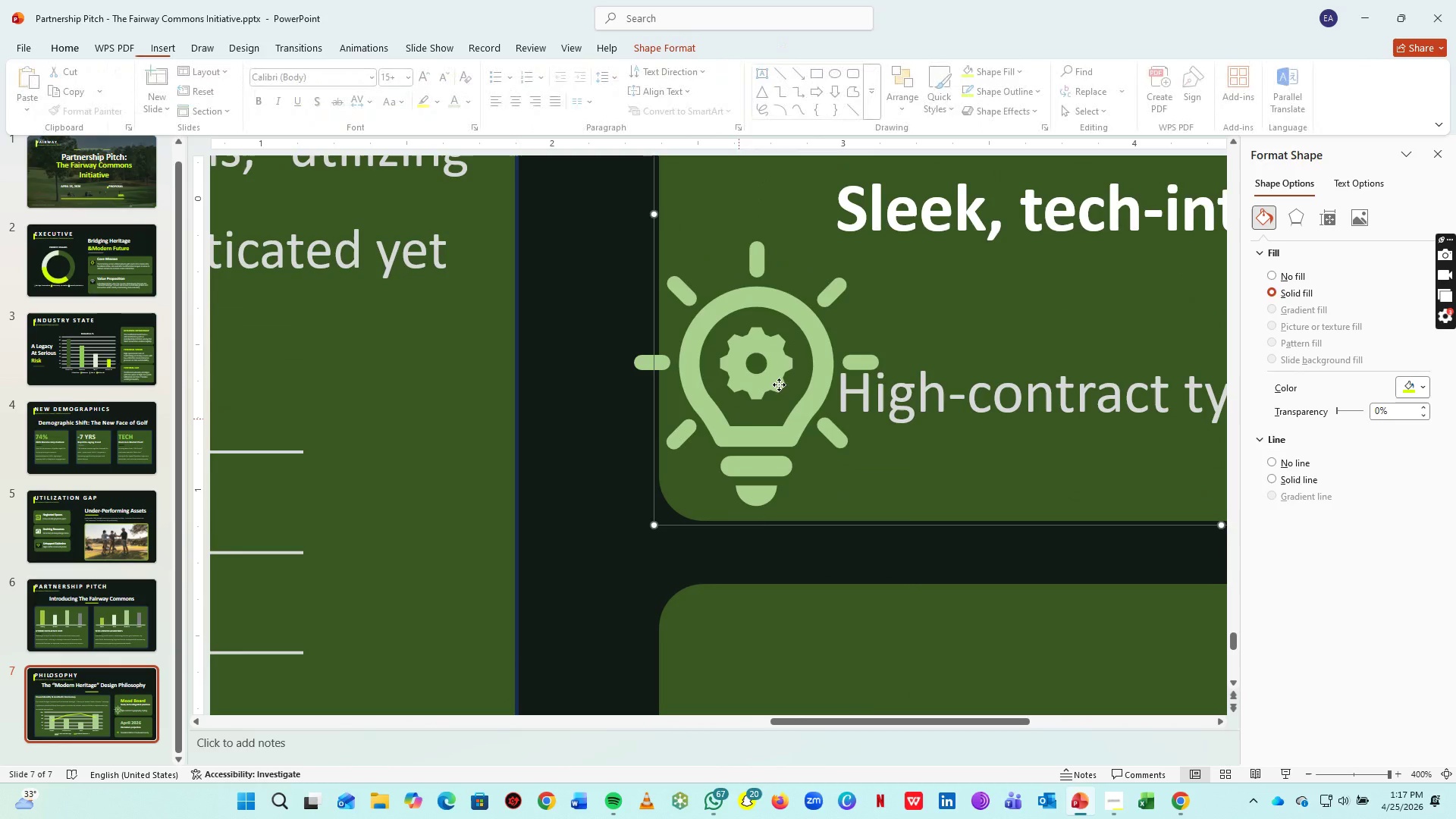 
scroll: coordinate [753, 464], scroll_direction: up, amount: 33.0
 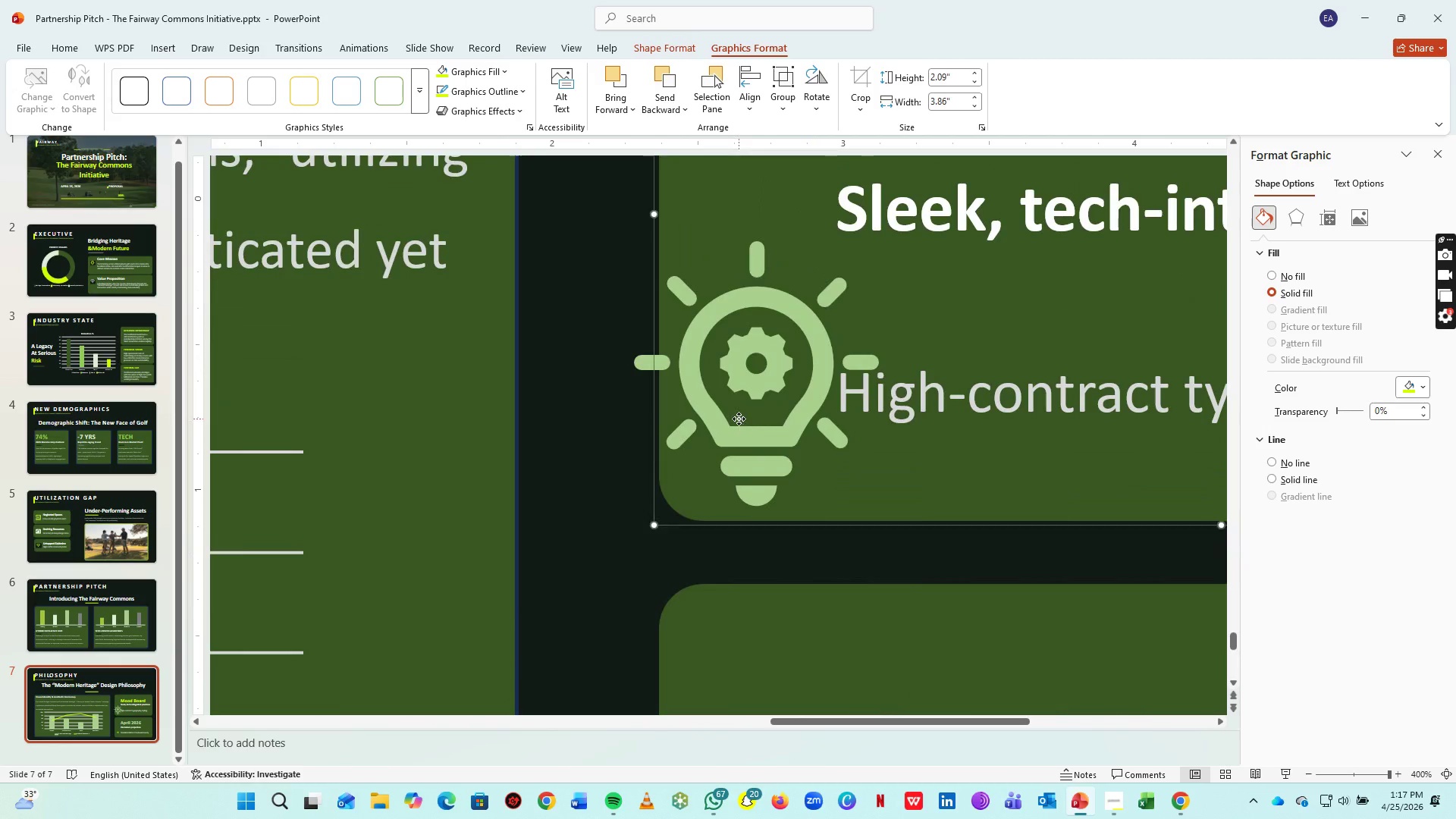 
left_click([779, 384])
 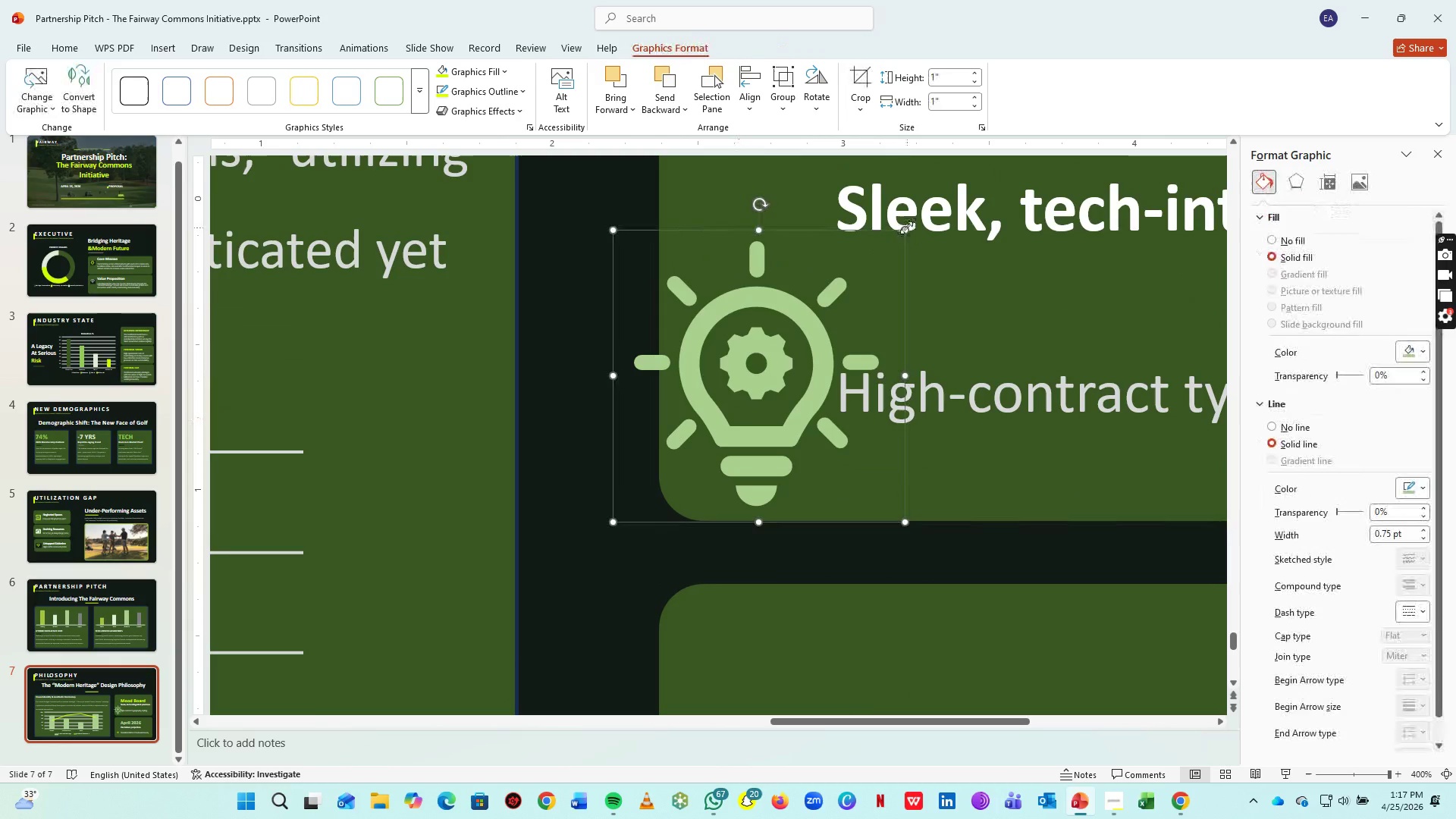 
left_click_drag(start_coordinate=[905, 229], to_coordinate=[705, 466])
 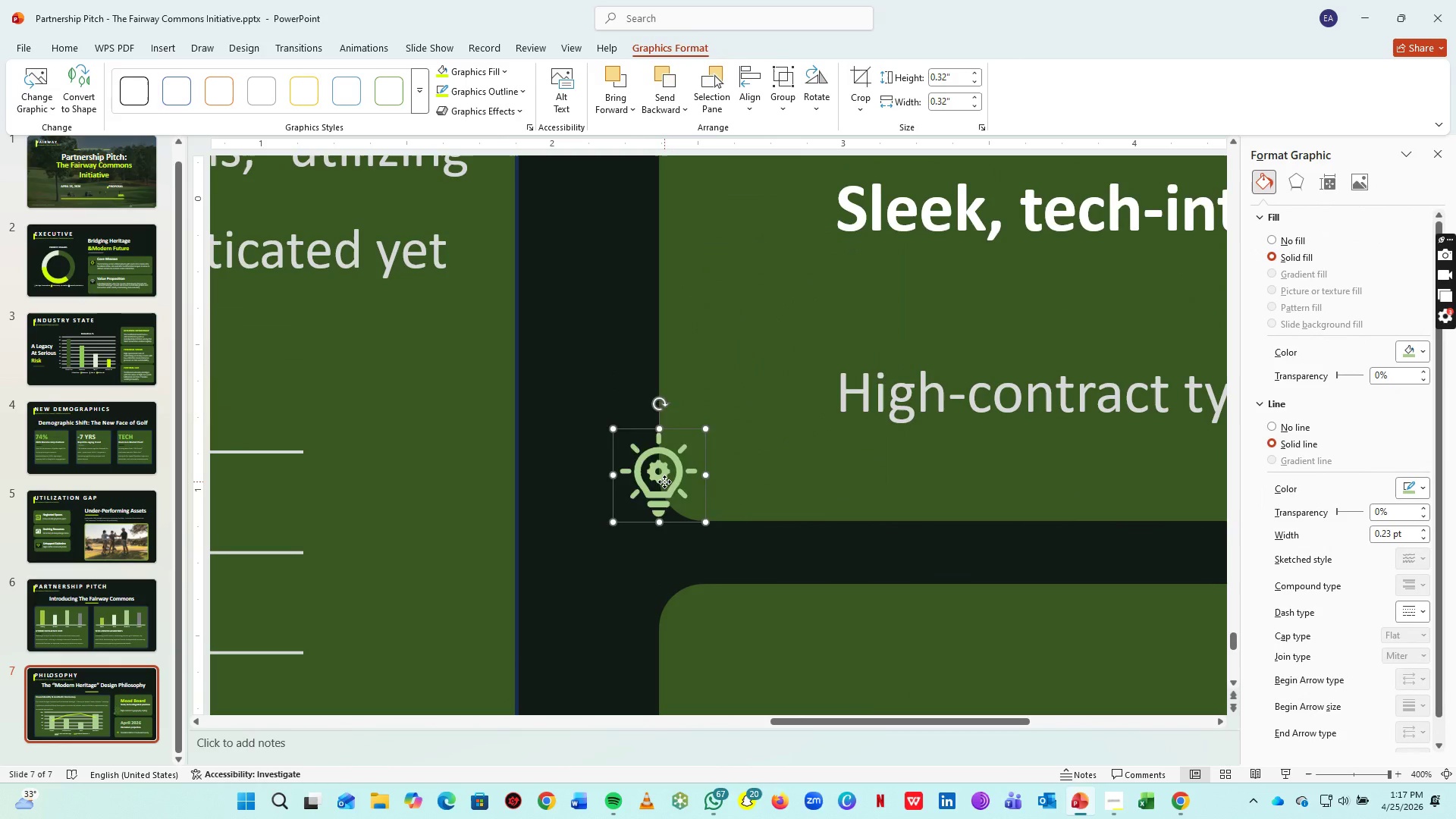 
left_click_drag(start_coordinate=[664, 482], to_coordinate=[766, 400])
 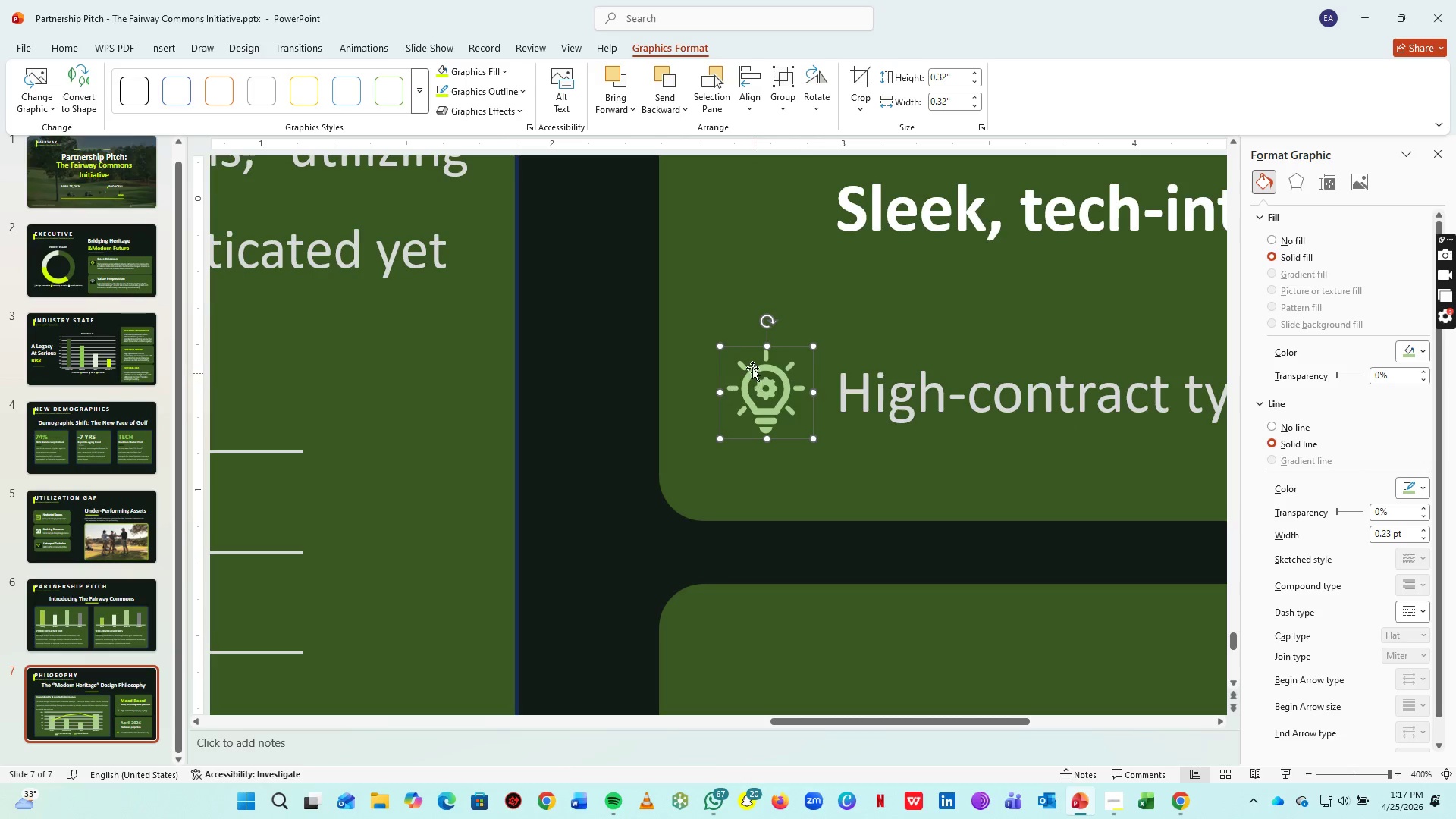 
hold_key(key=ShiftLeft, duration=0.58)
left_click([717, 278])
 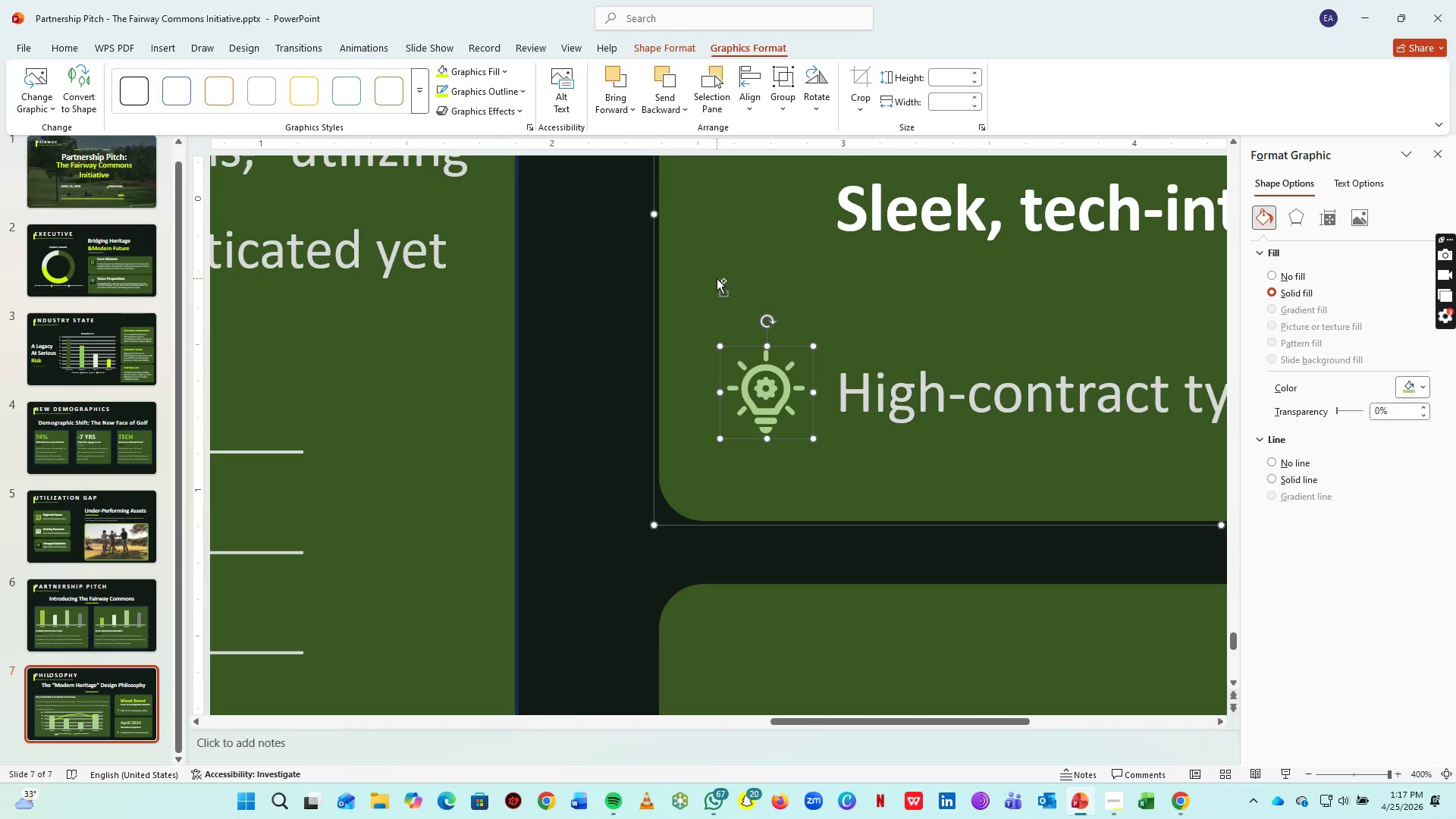 
key(Control+G)
 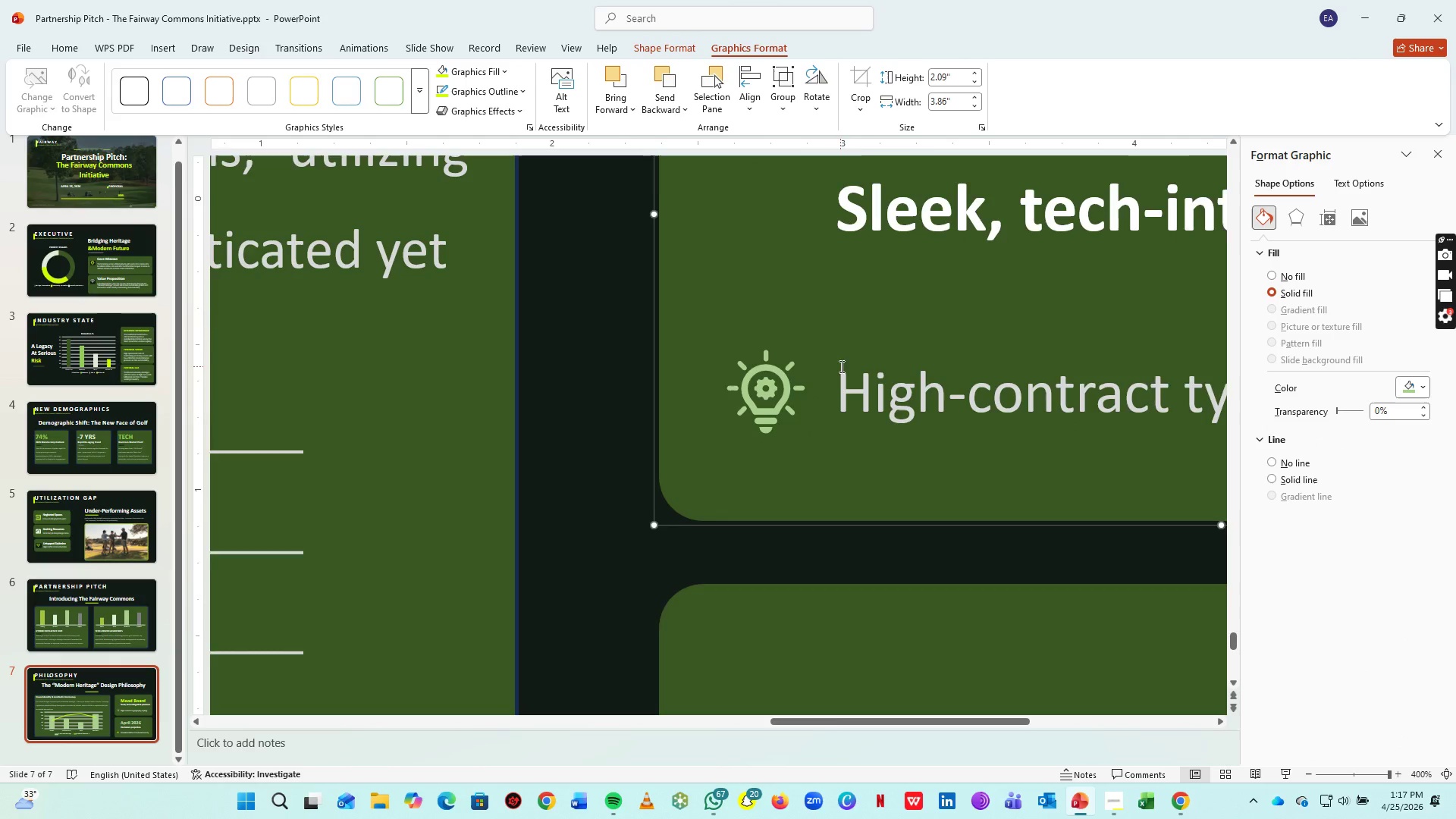 
key(Control+ControlLeft)
 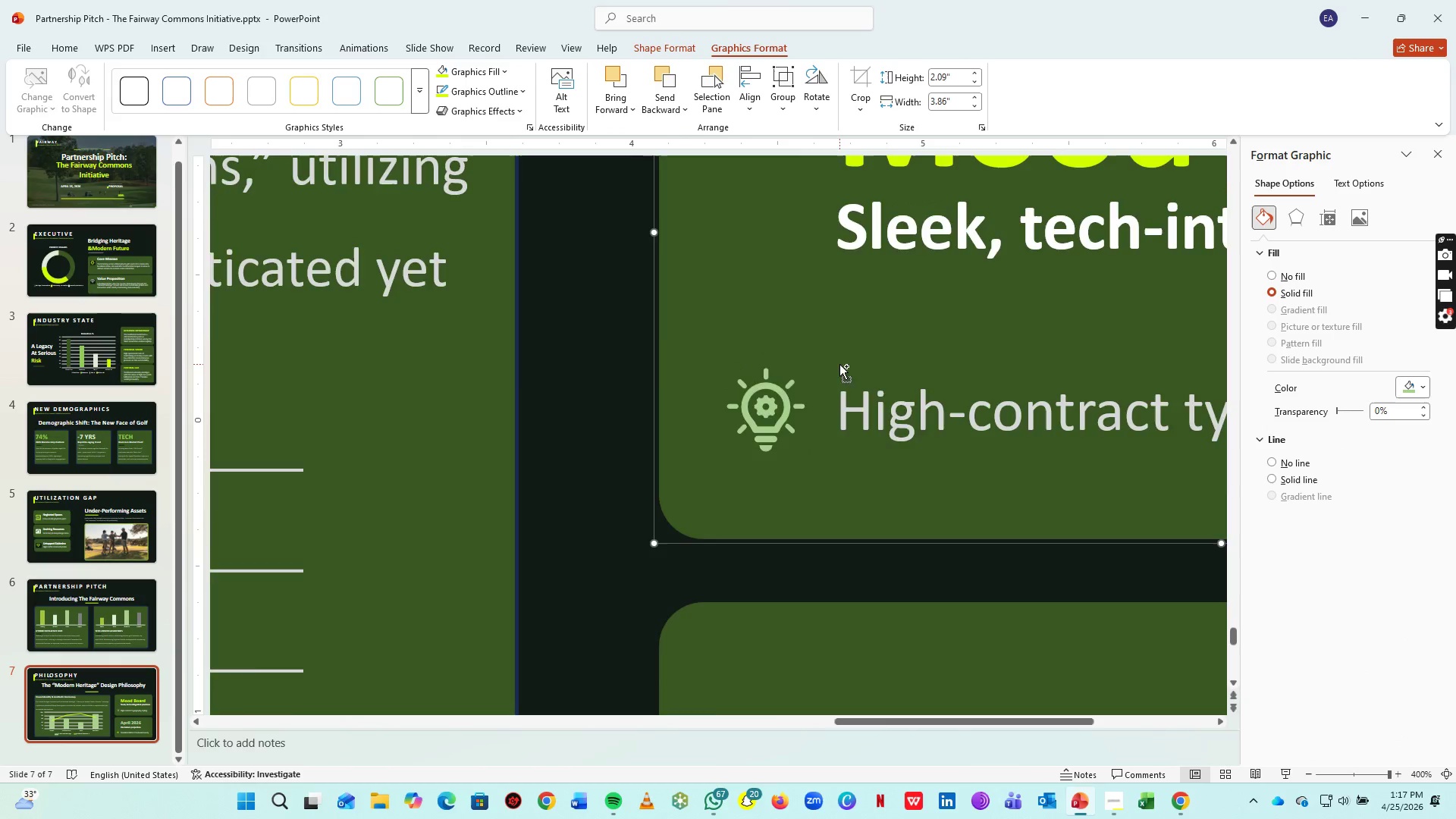 
scroll: coordinate [839, 361], scroll_direction: up, amount: 7.0
 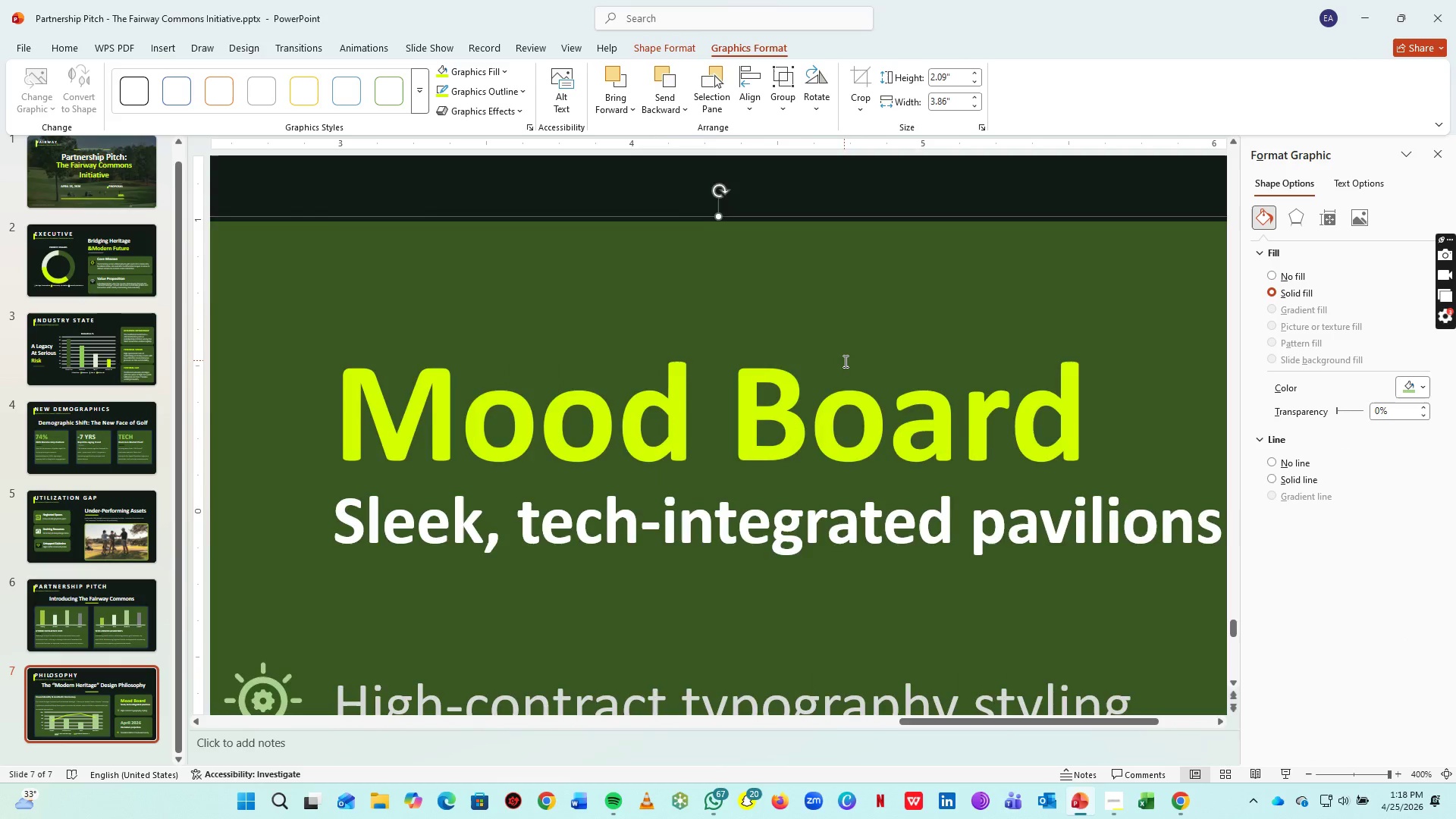 
hold_key(key=ControlLeft, duration=0.42)
scroll: coordinate [847, 366], scroll_direction: down, amount: 5.0
 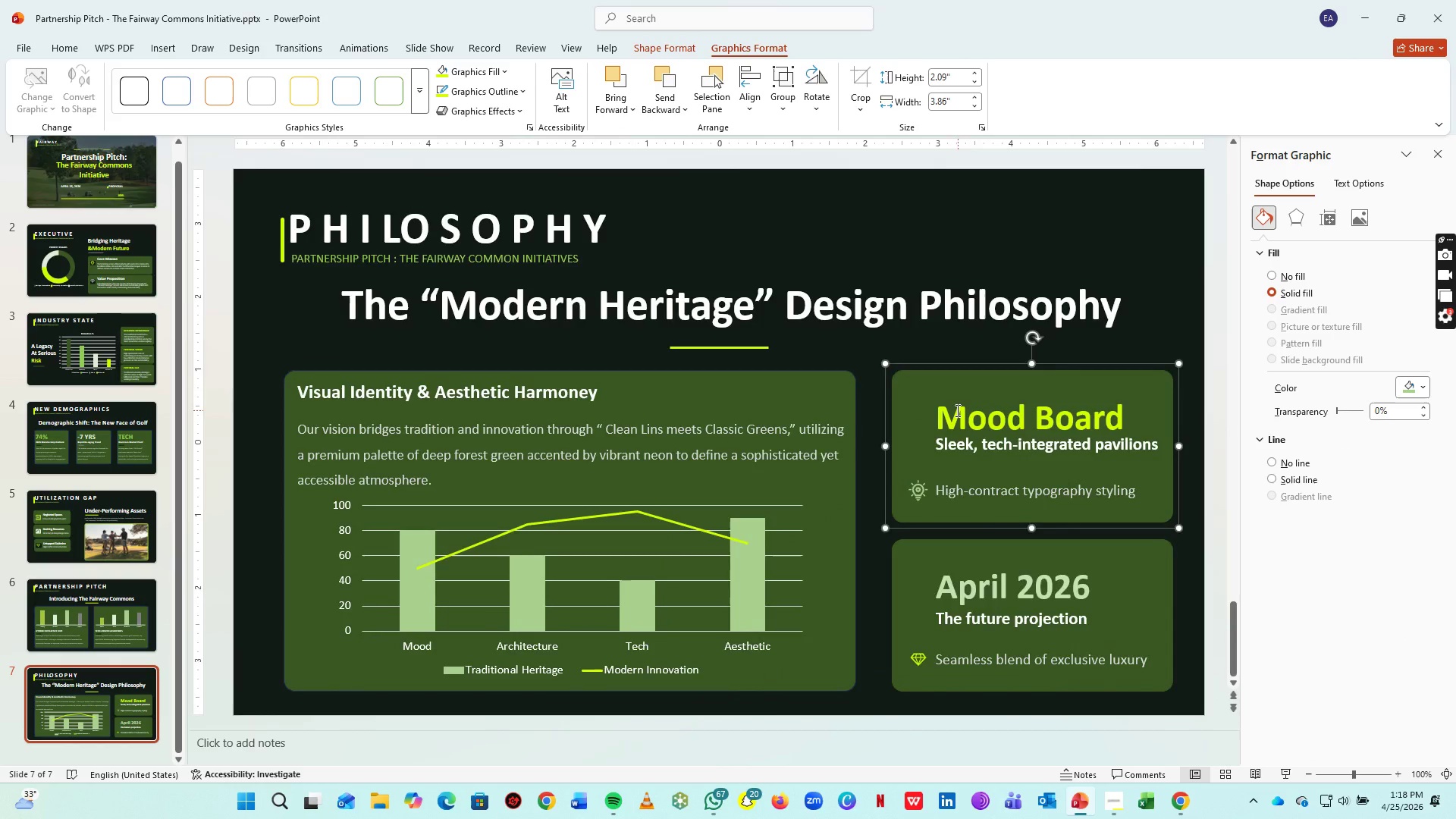 
hold_key(key=ControlLeft, duration=0.62)
scroll: coordinate [956, 410], scroll_direction: up, amount: 5.0
 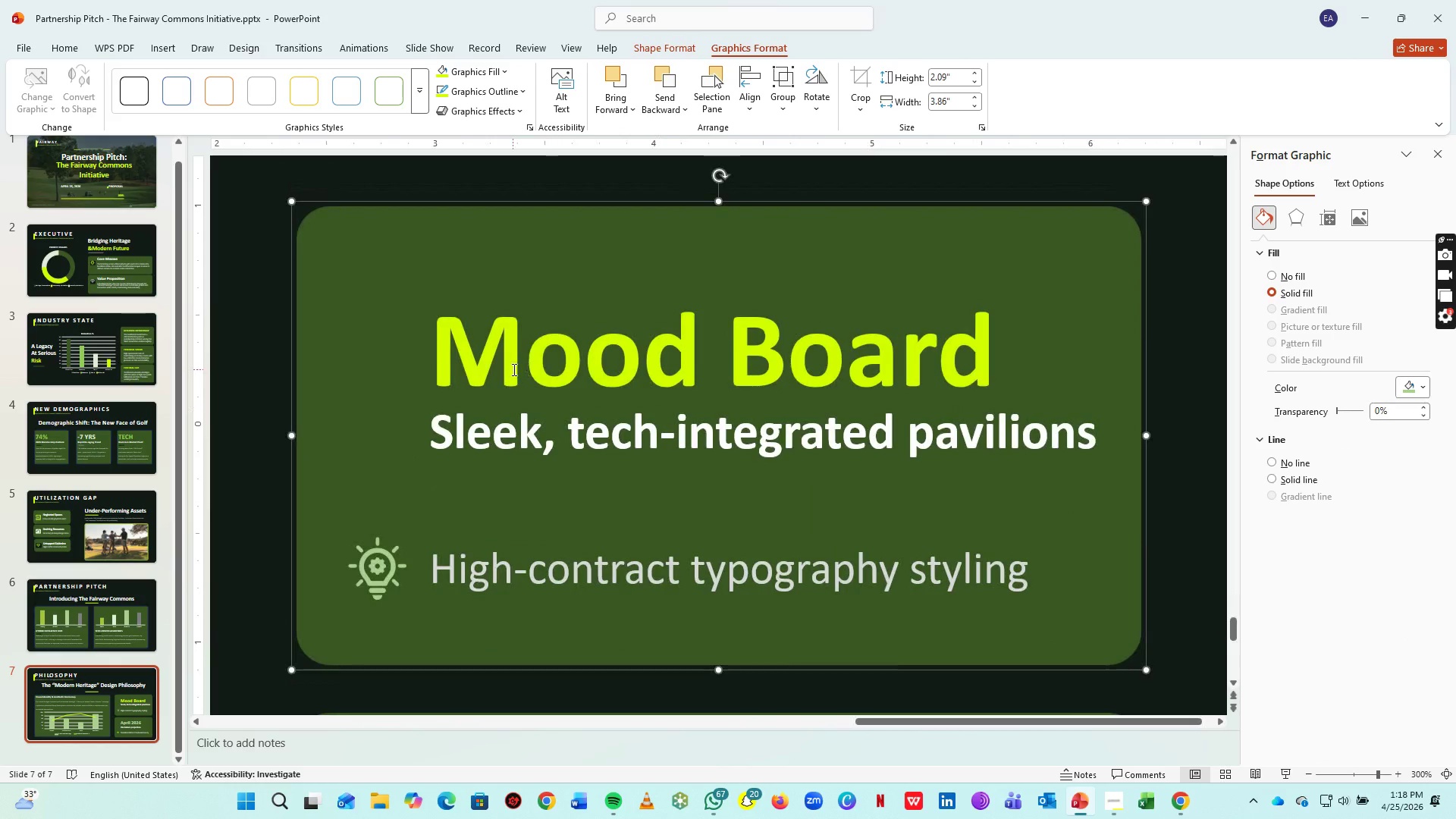 
left_click([513, 369])
 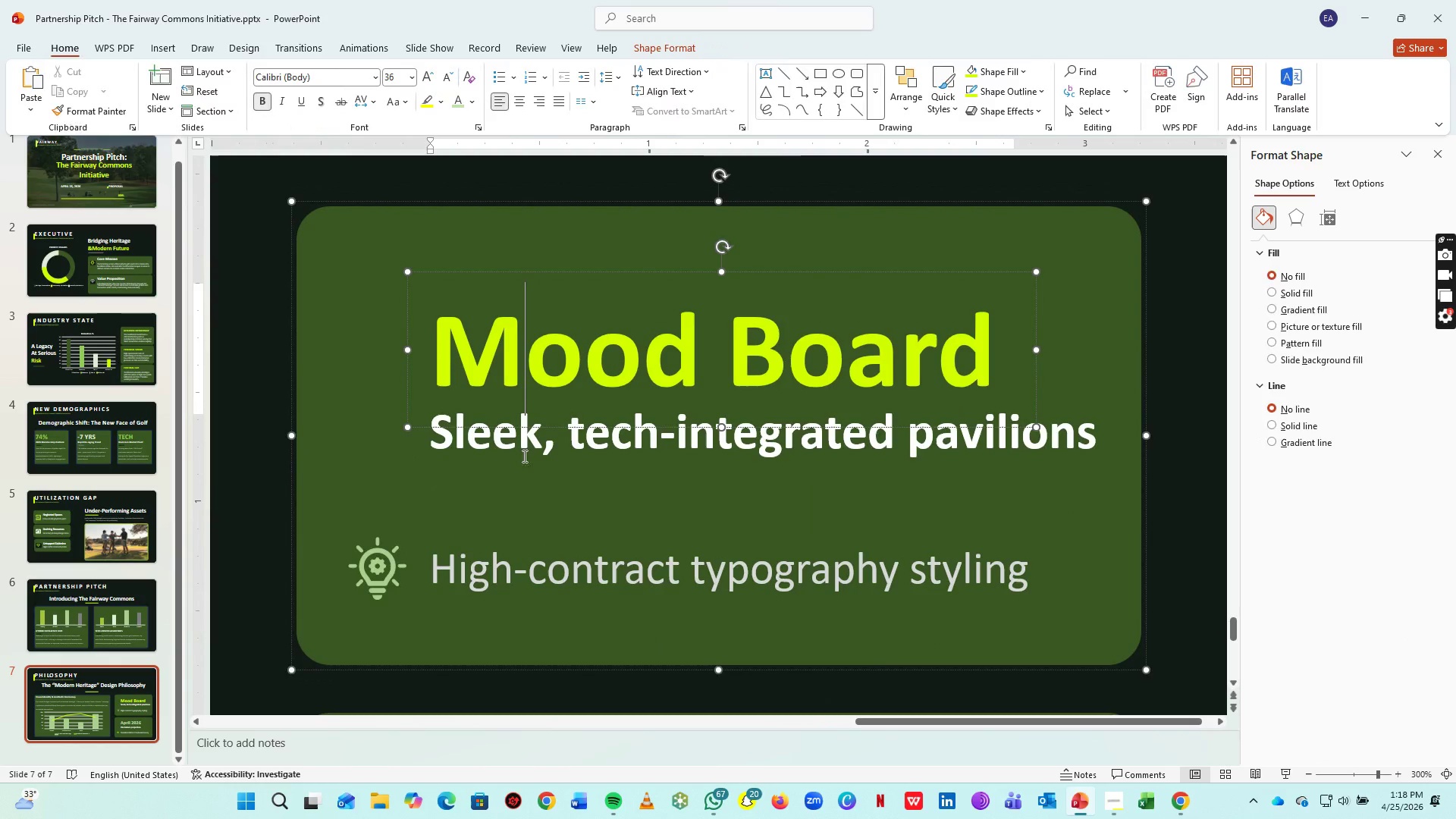 
hold_key(key=CapsLock, duration=0.53)
 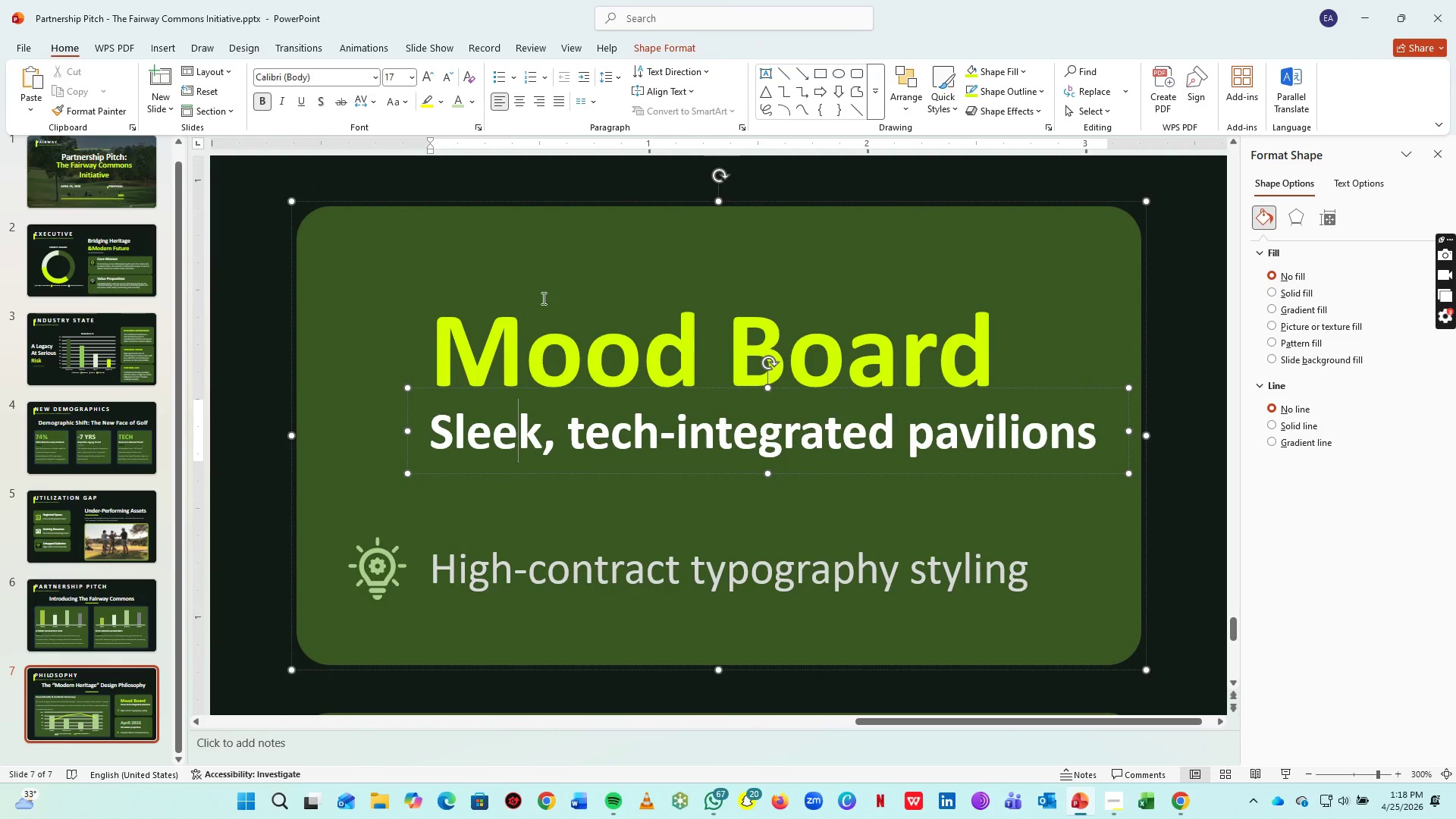 
left_click([524, 446])
 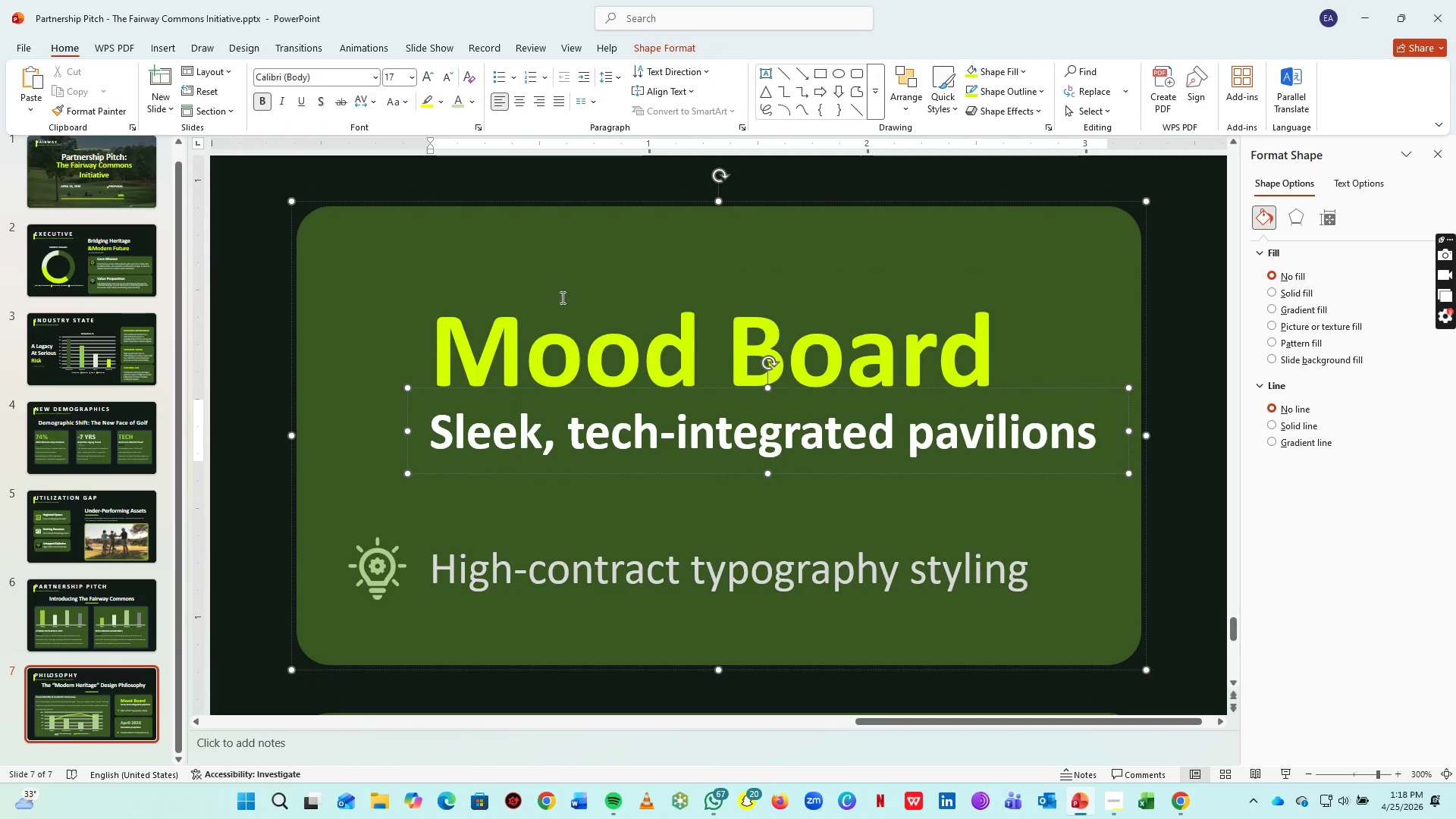 
left_click([568, 334])